 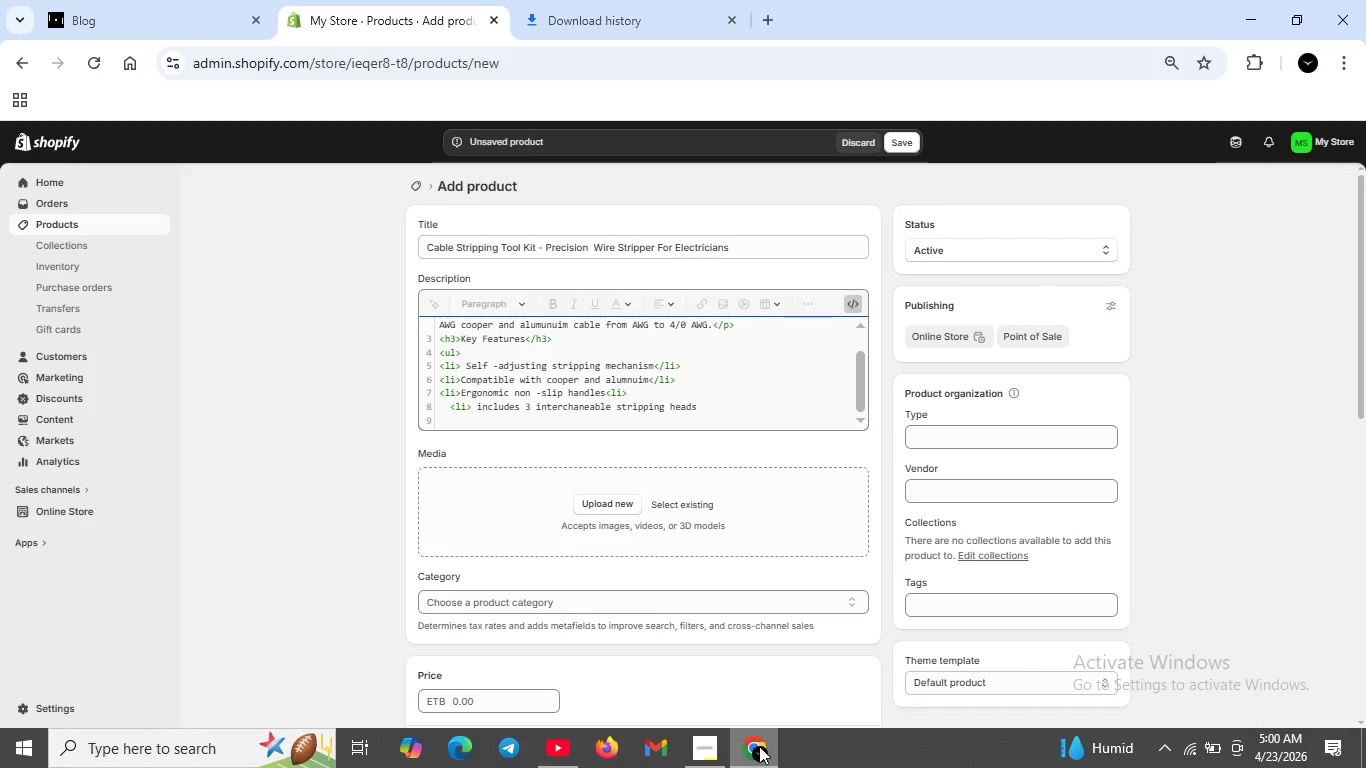 
type(<li>)
 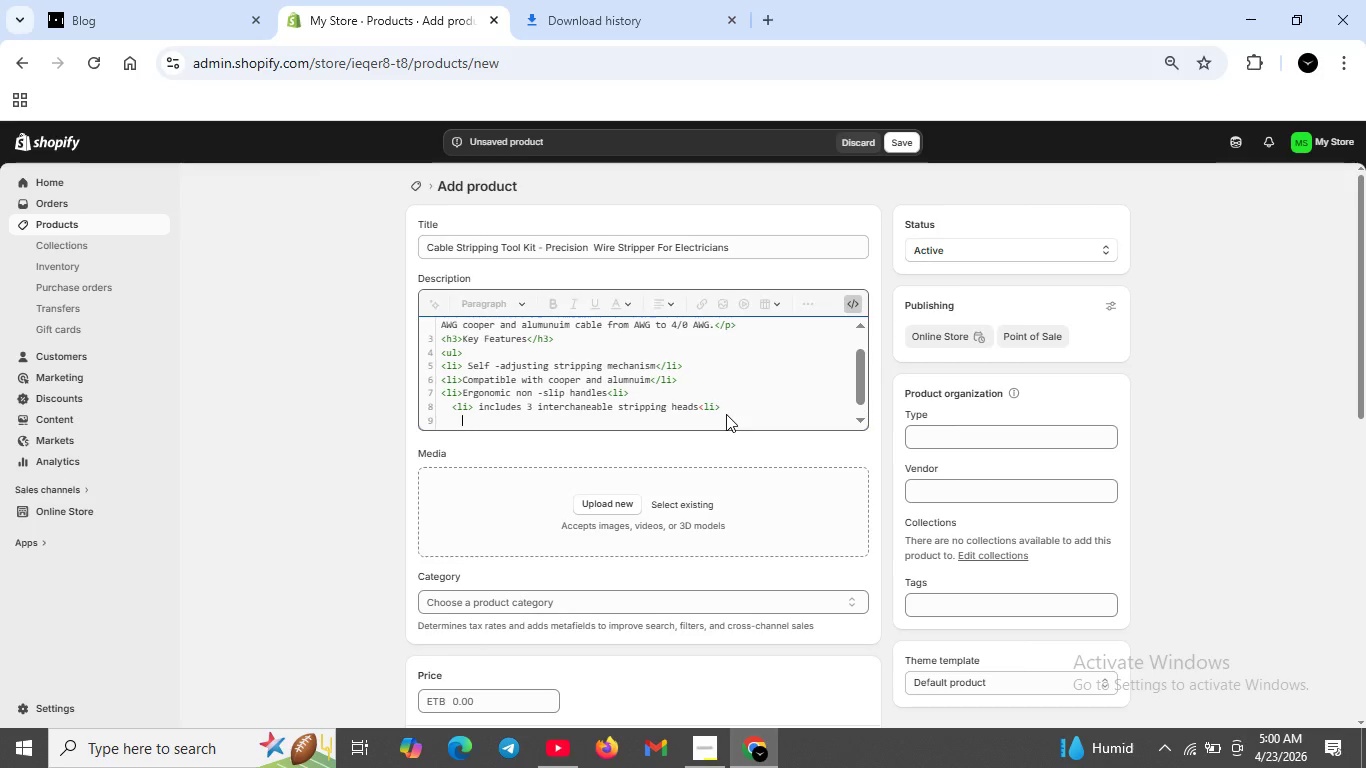 
key(Shift+Enter)
 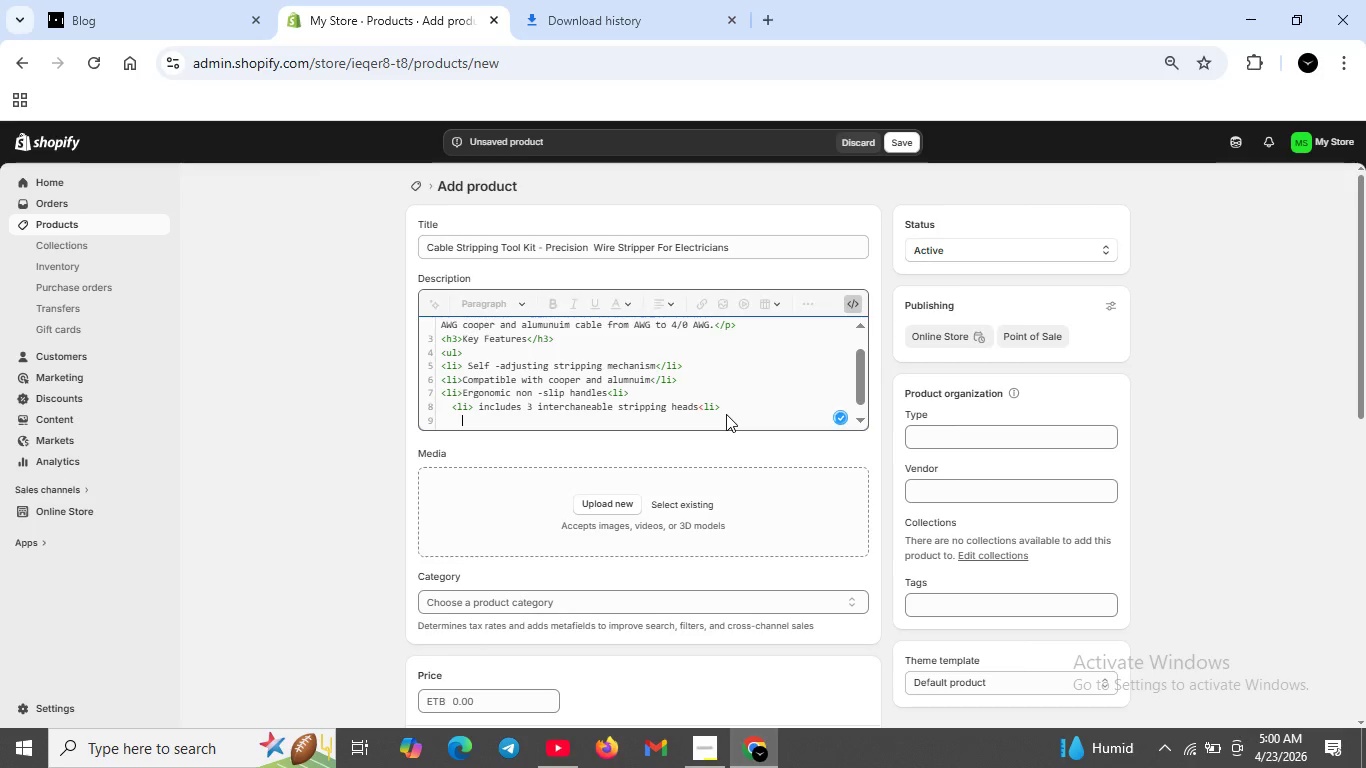 
type(<li>Carrying 3 inerchangeable stripping heads<li>)
 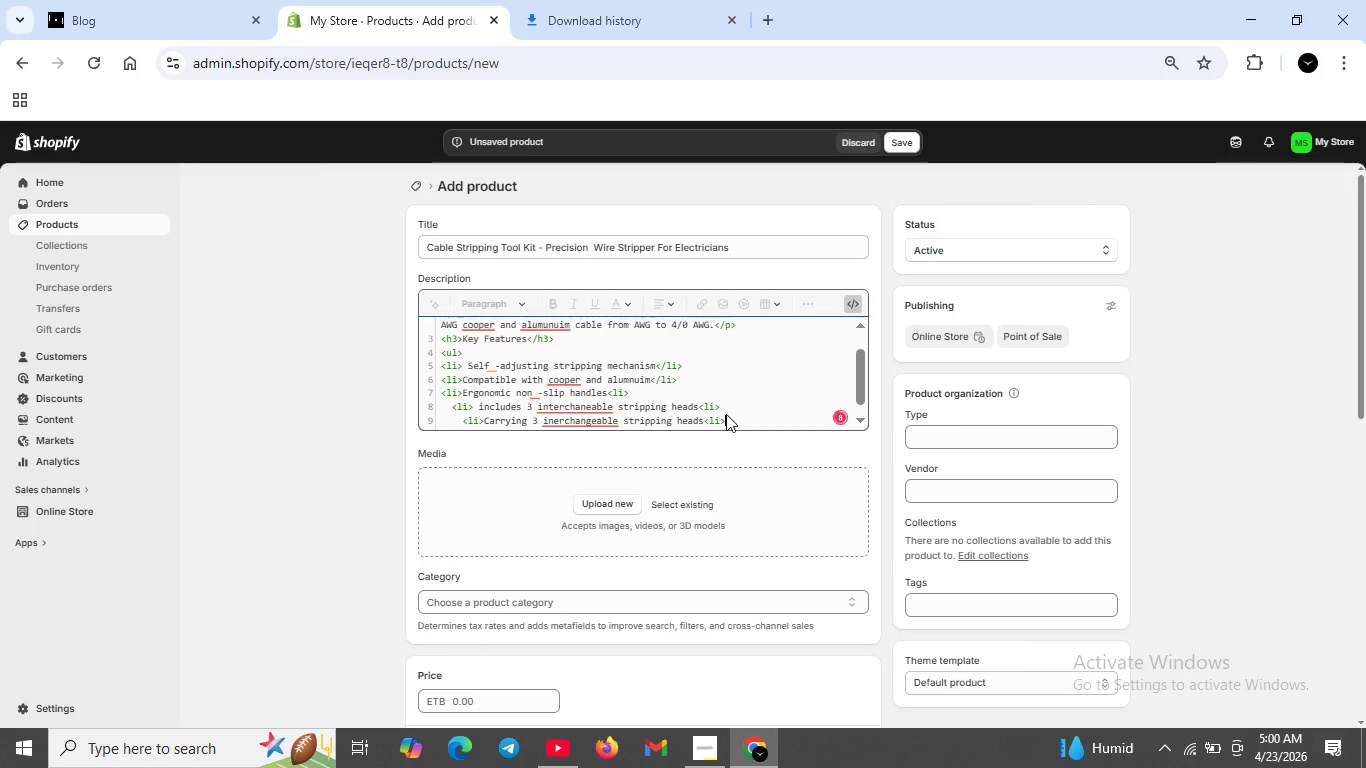 
left_click([710, 420])
 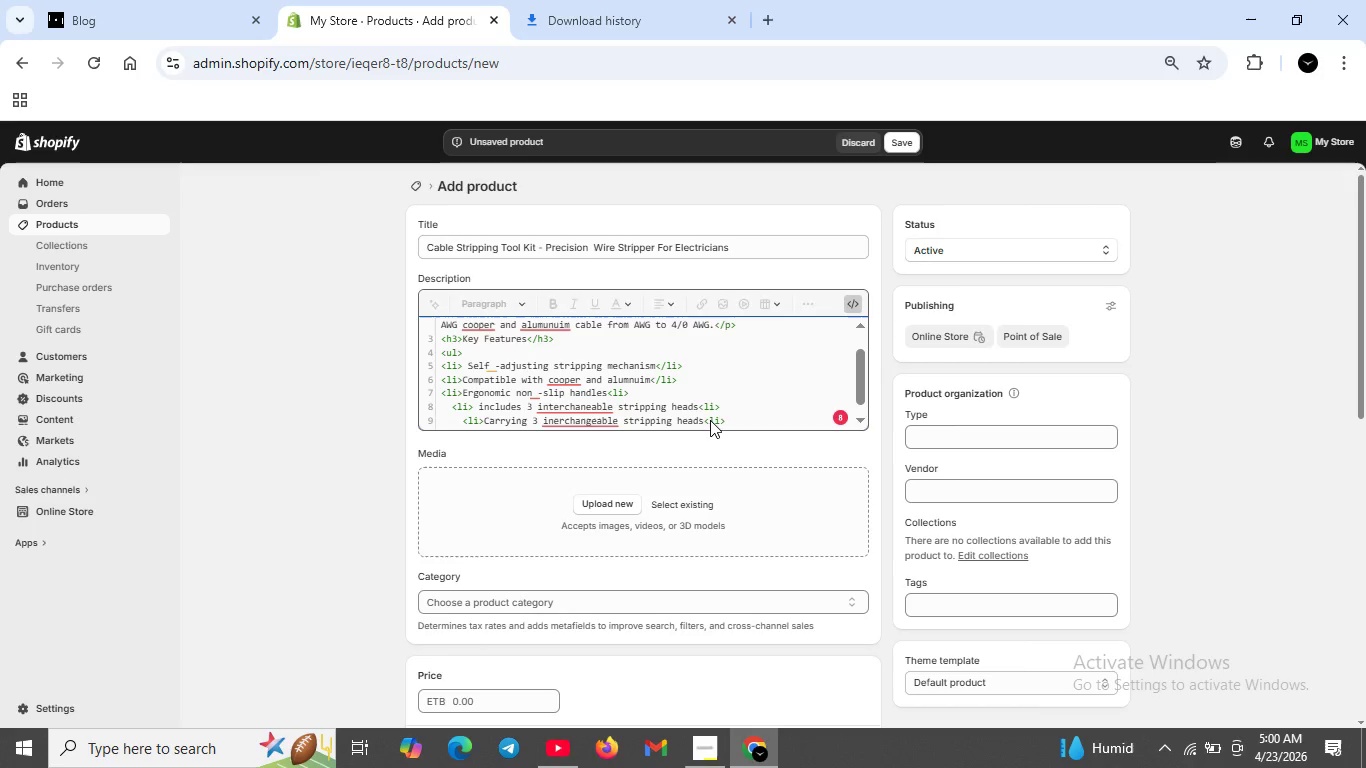 
key(Slash)
 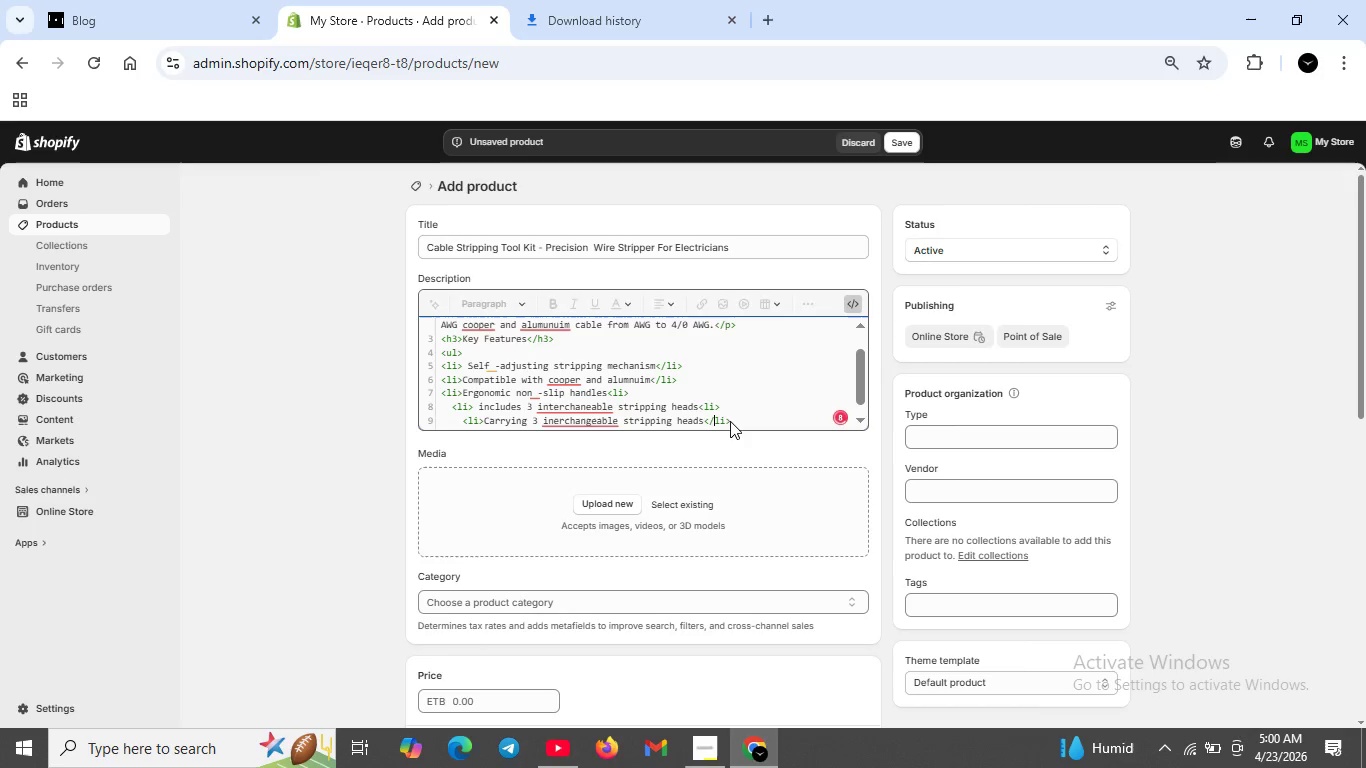 
left_click([731, 421])
 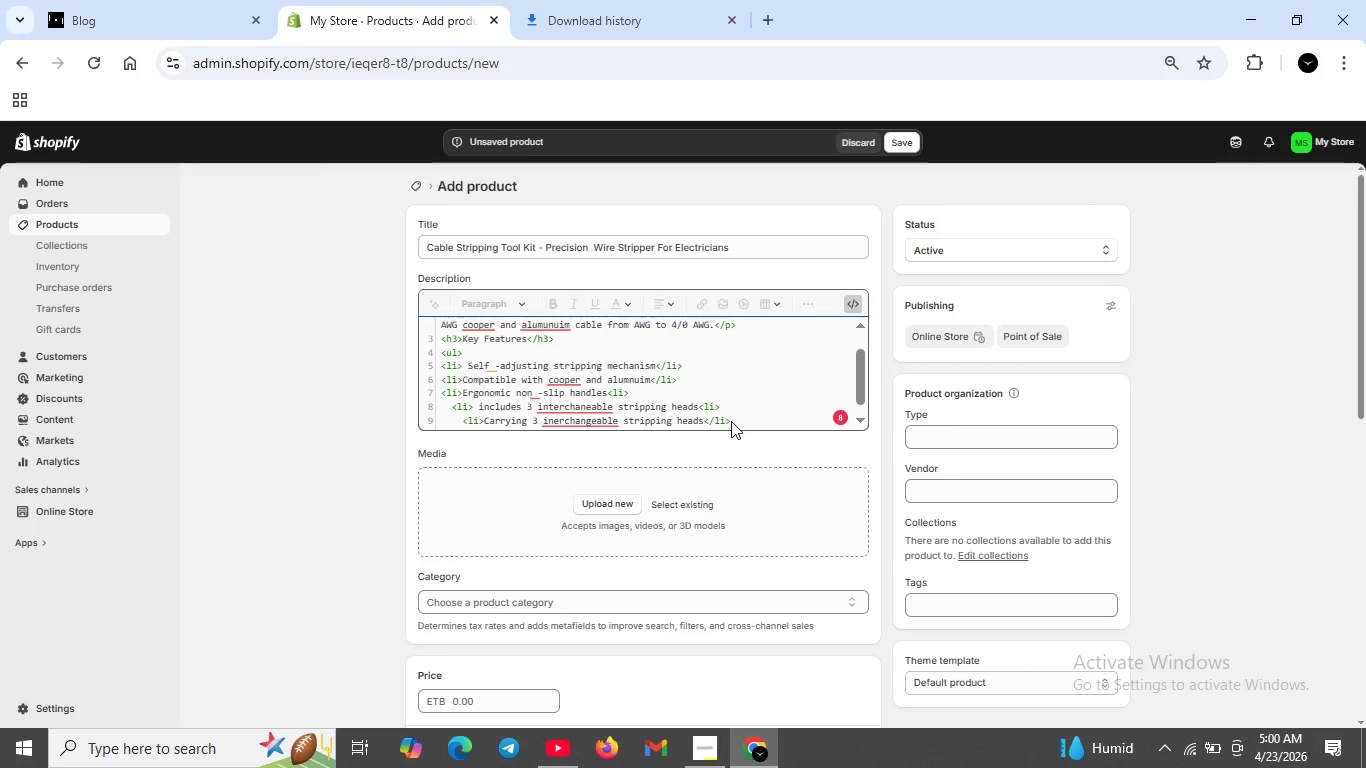 
key(Shift+ShiftRight)
 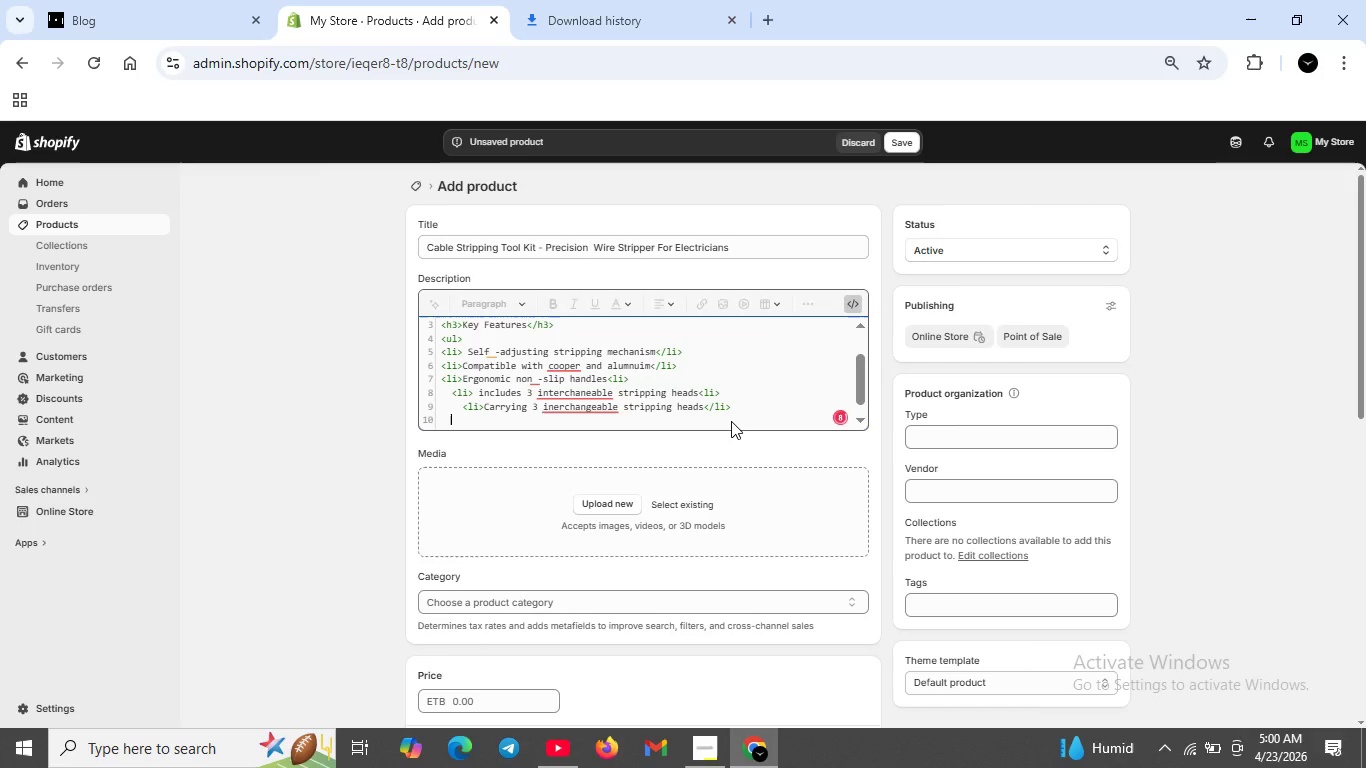 
key(Shift+Enter)
 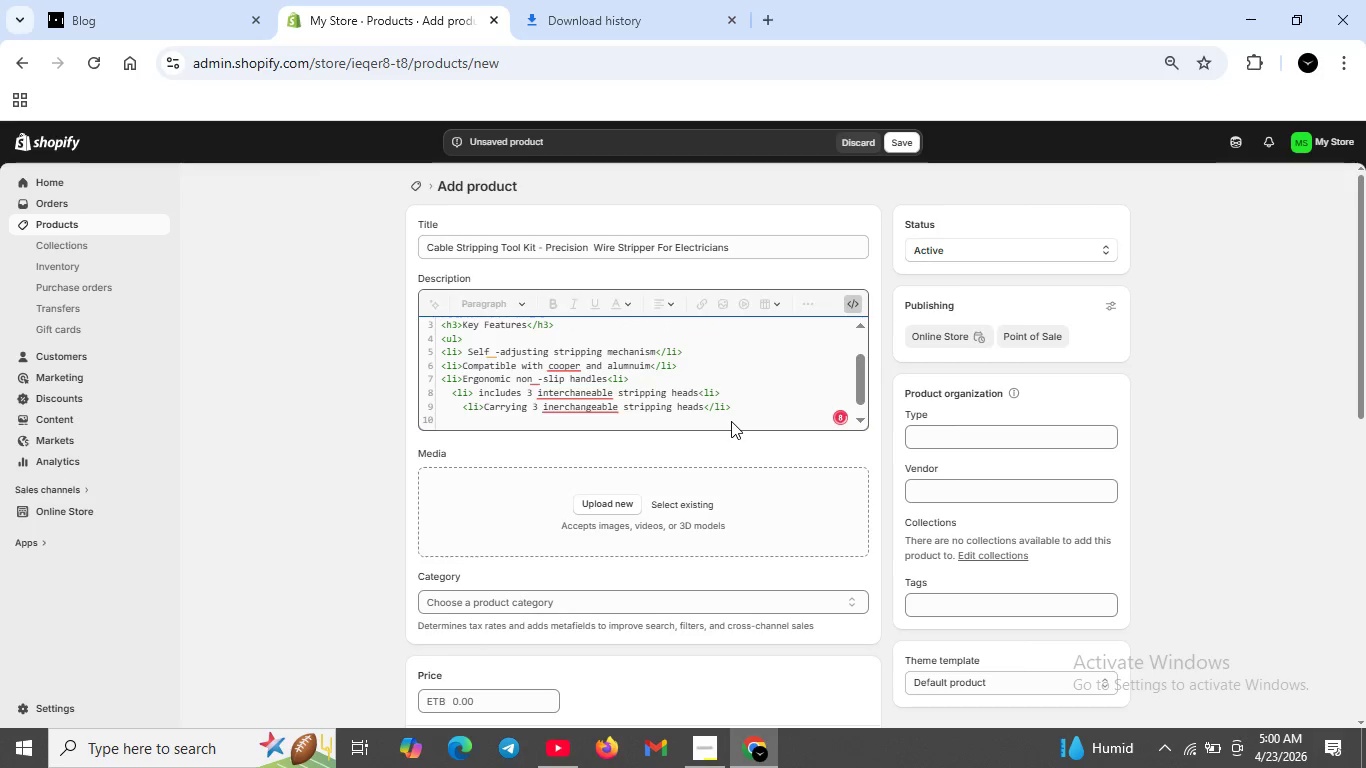 
type(<li>Crrying case included </li>)
 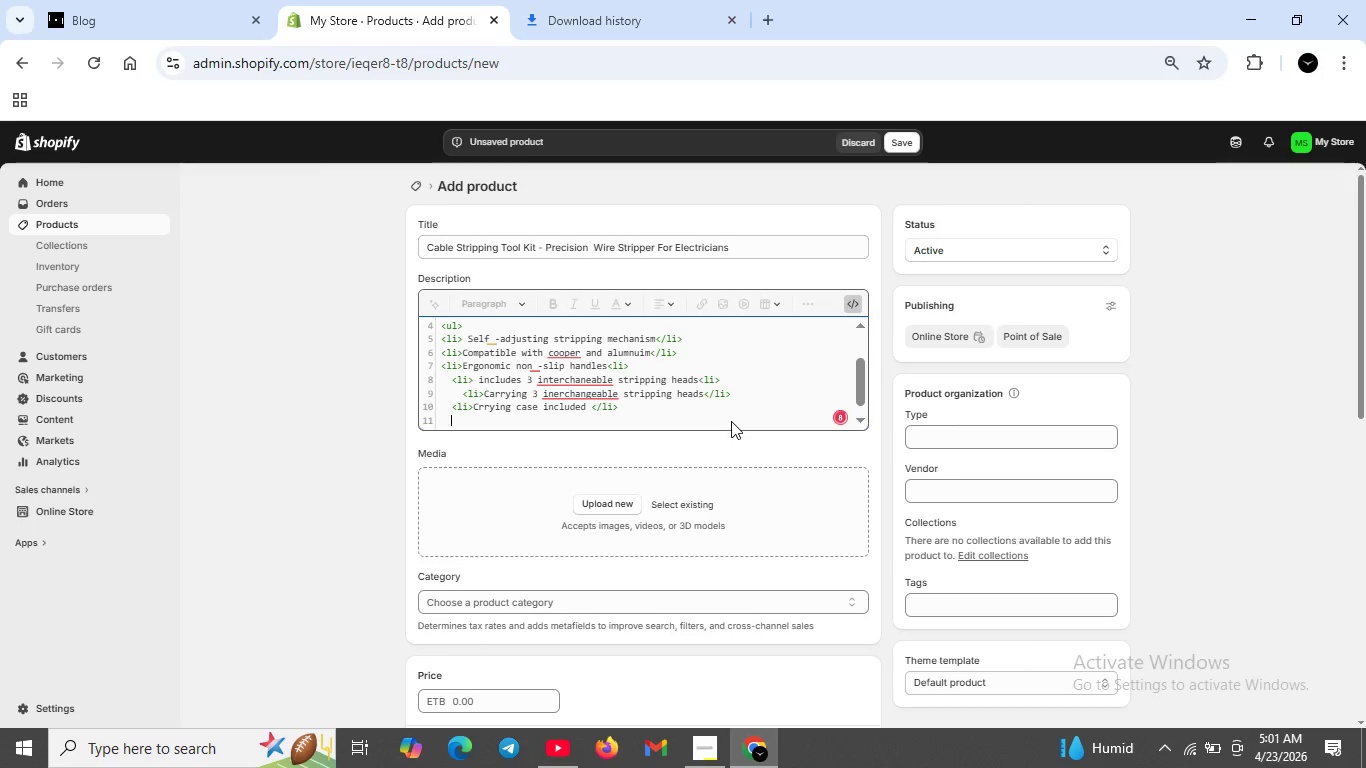 
 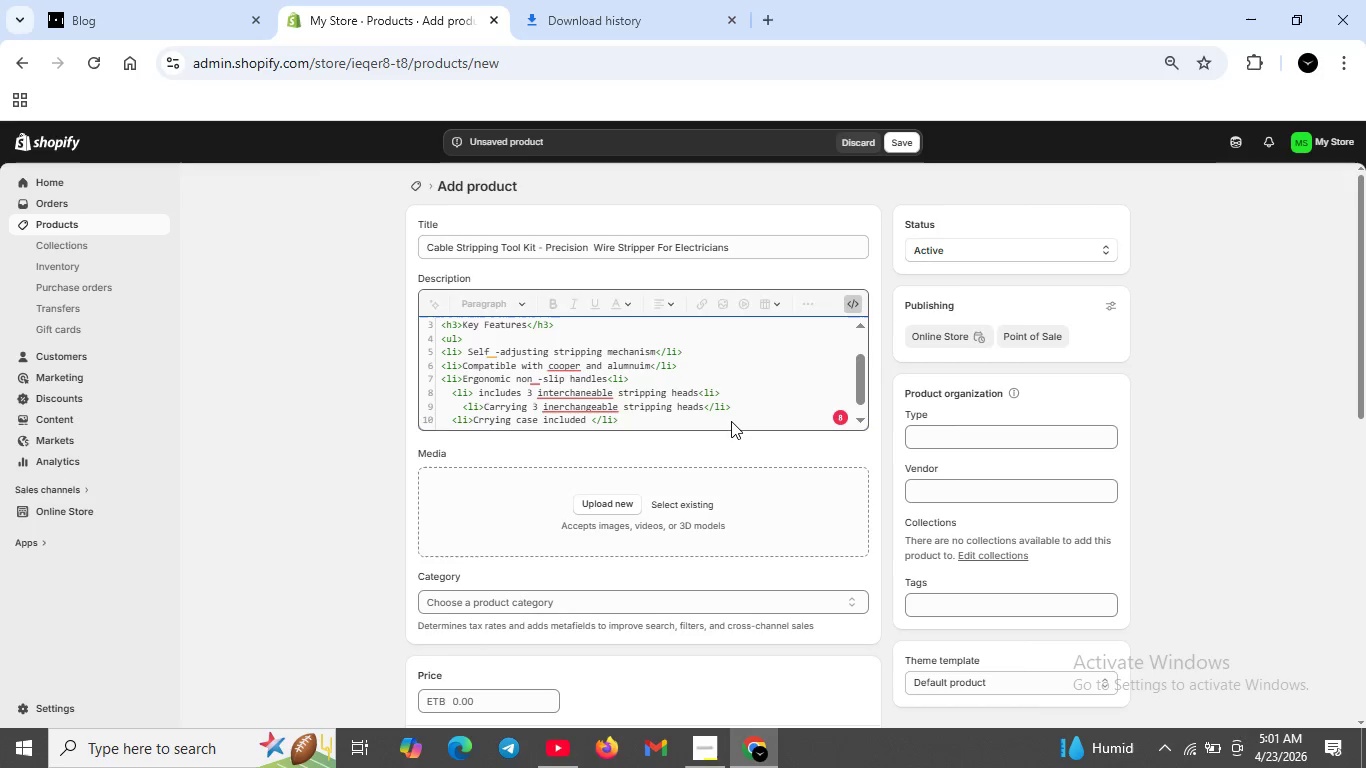 
key(Shift+Enter)
 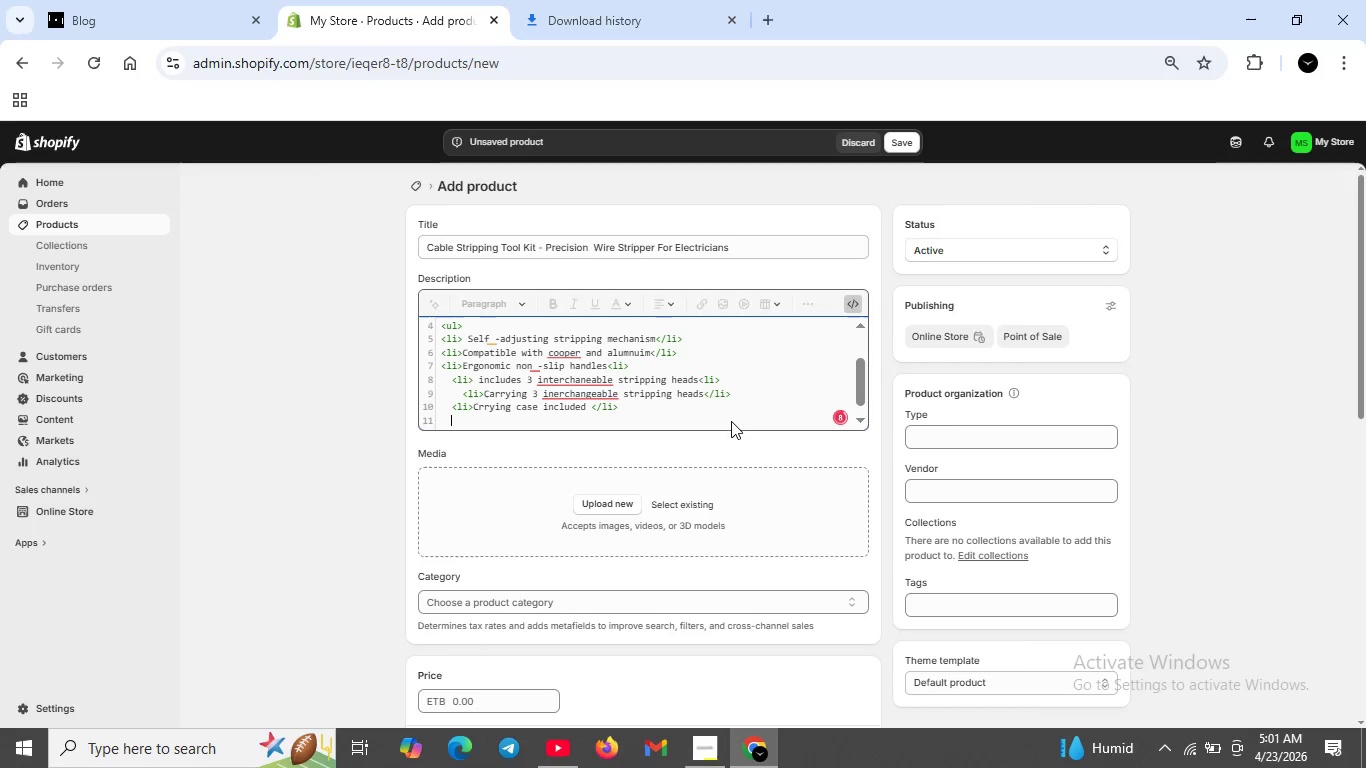 
type(</ul>)
 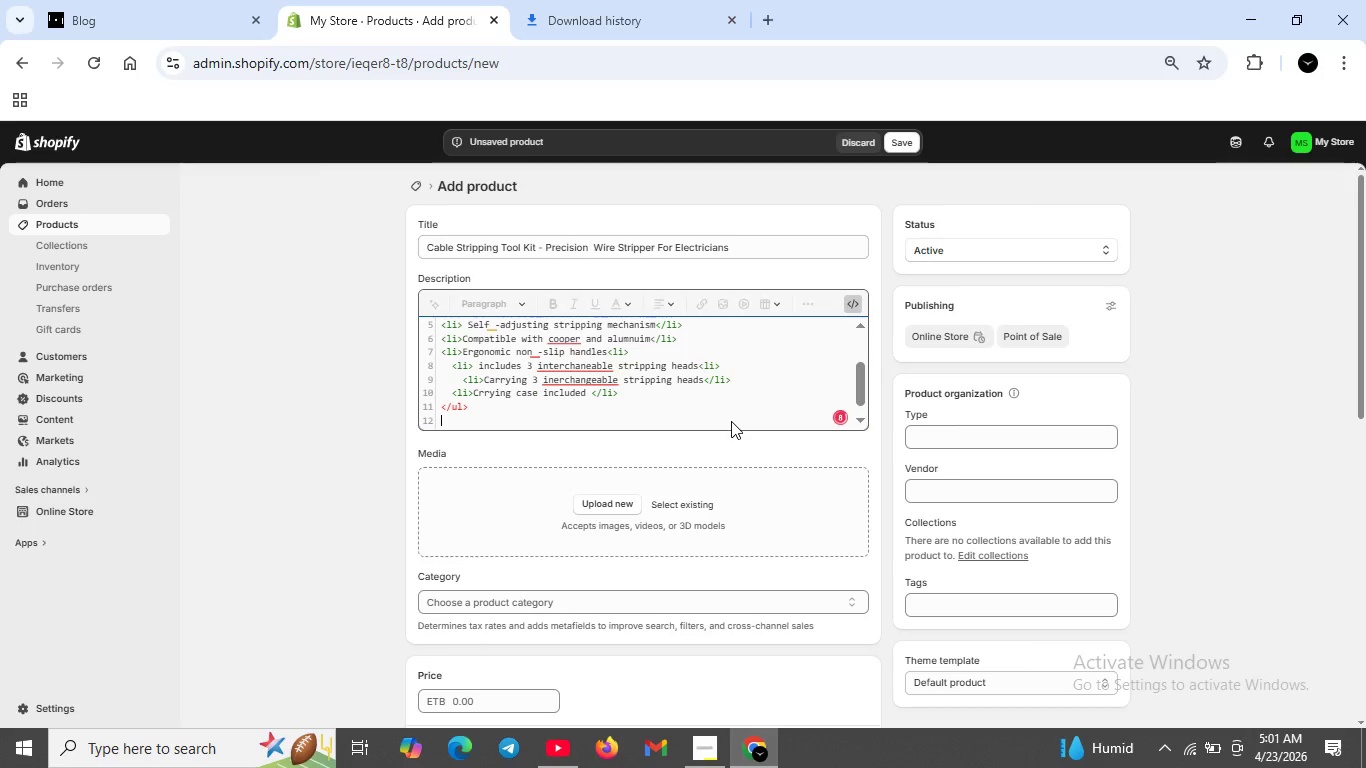 
 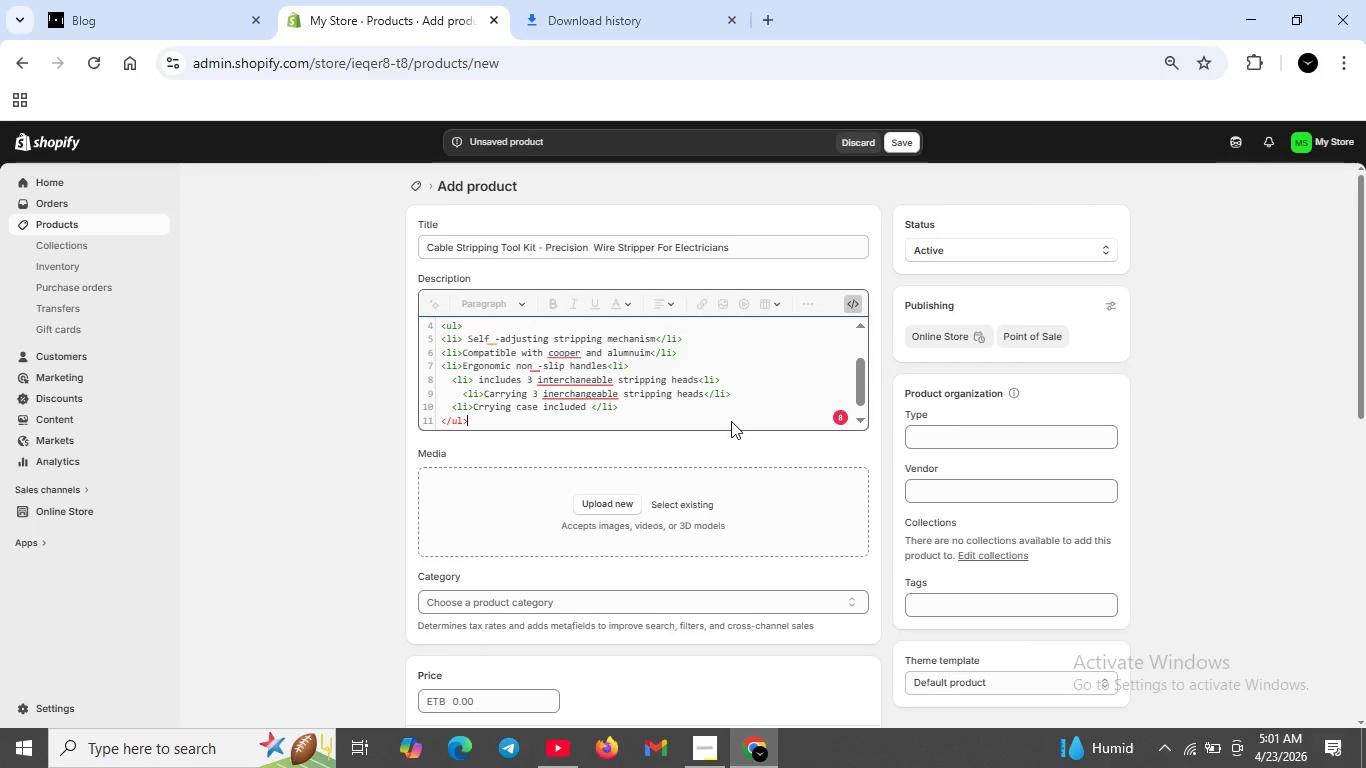 
key(Shift+Enter)
 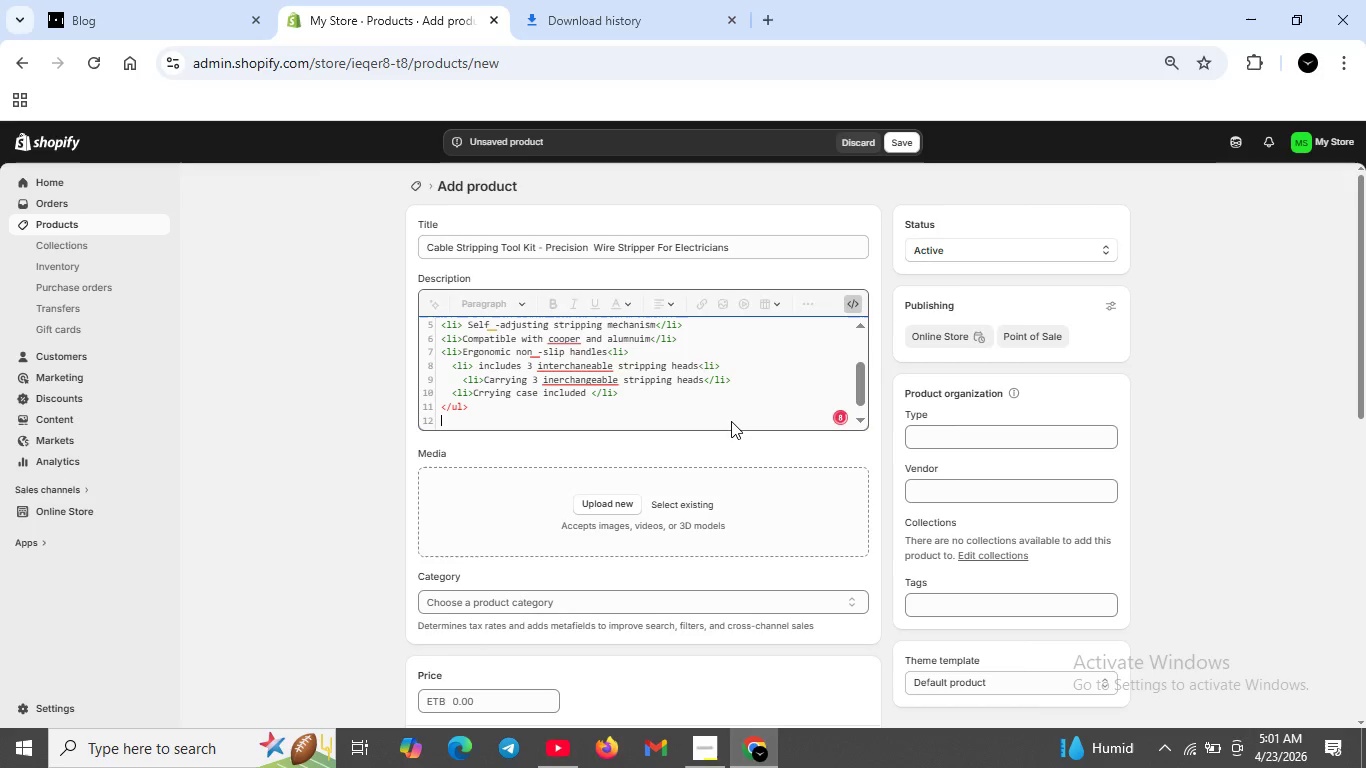 
type(<p><stronng >)
key(Backspace)
key(Backspace)
key(Backspace)
key(Backspace)
key(Backspace)
type(ng> )
key(Backspace)
type(Perfet for</strong>Solar instak)
key(Backspace)
type(llationsc)
key(Backspace)
type(, Cmmercialelecr)
key(Backspace)
key(Backspace)
key(Backspace)
key(Backspace)
key(Backspace)
type( electrical, low volate)
 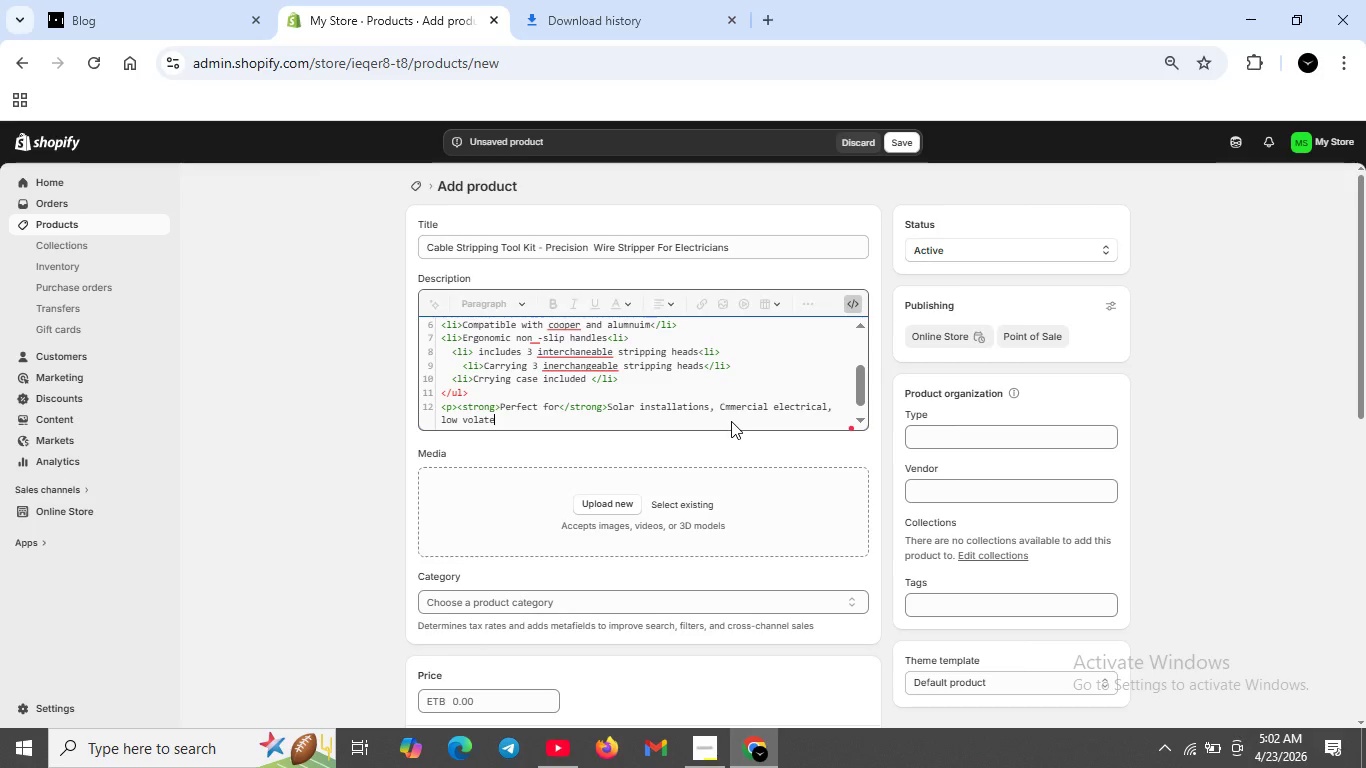 
left_click([741, 402])
 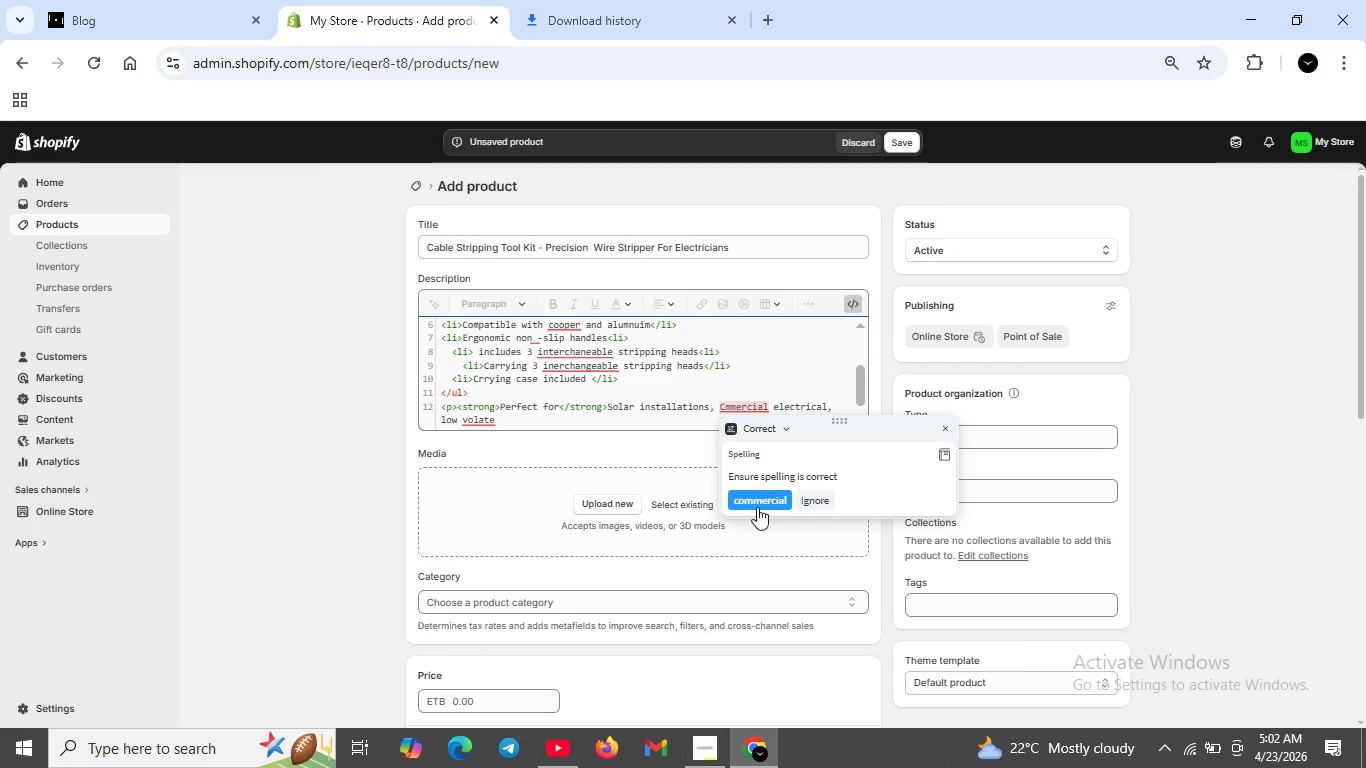 
left_click([757, 507])
 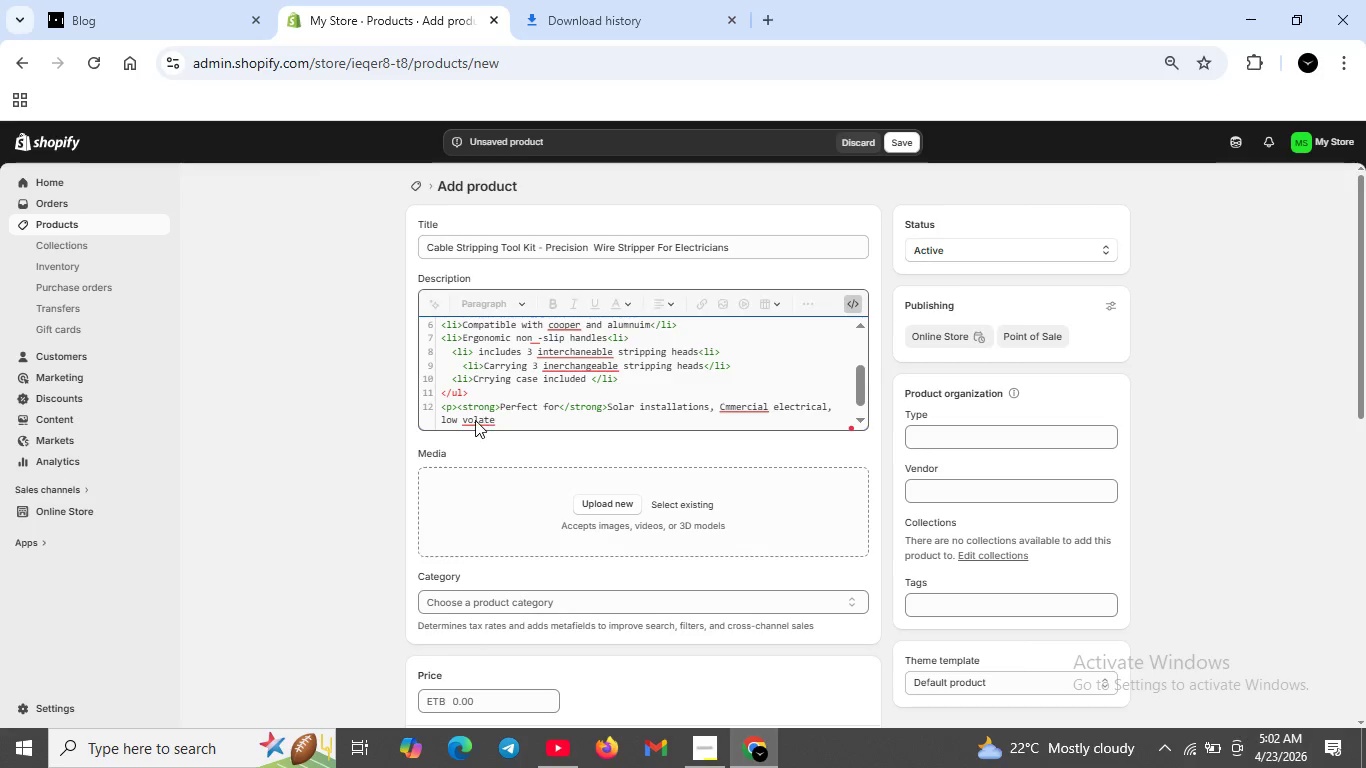 
left_click([475, 420])
 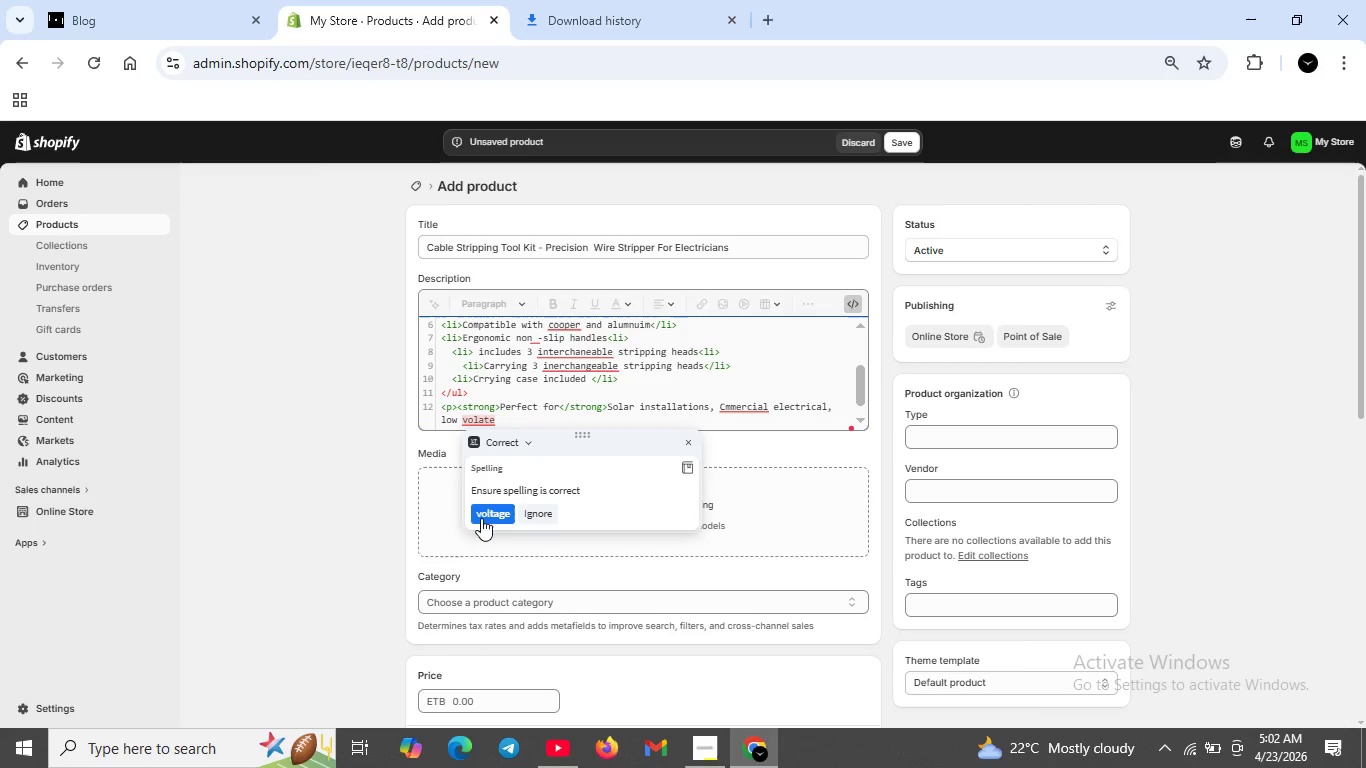 
left_click([481, 518])
 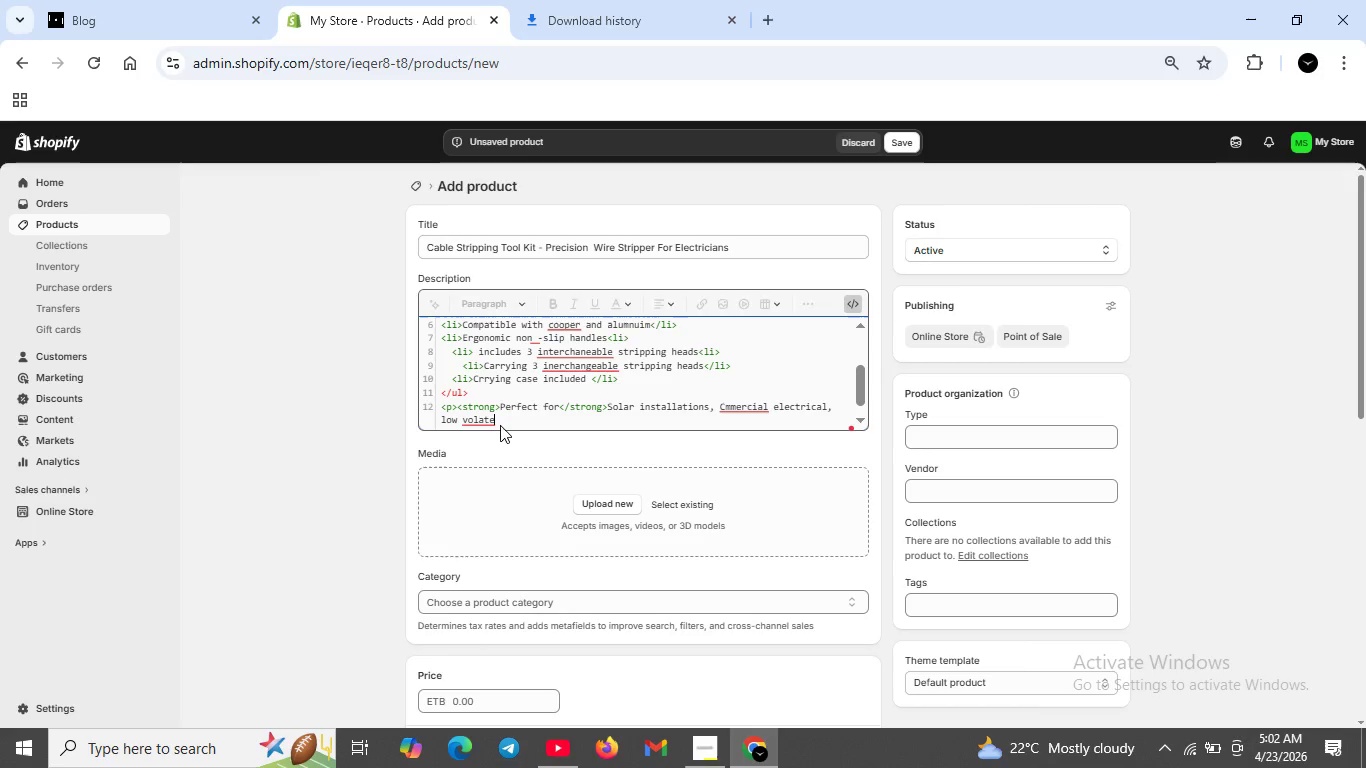 
left_click([503, 423])
 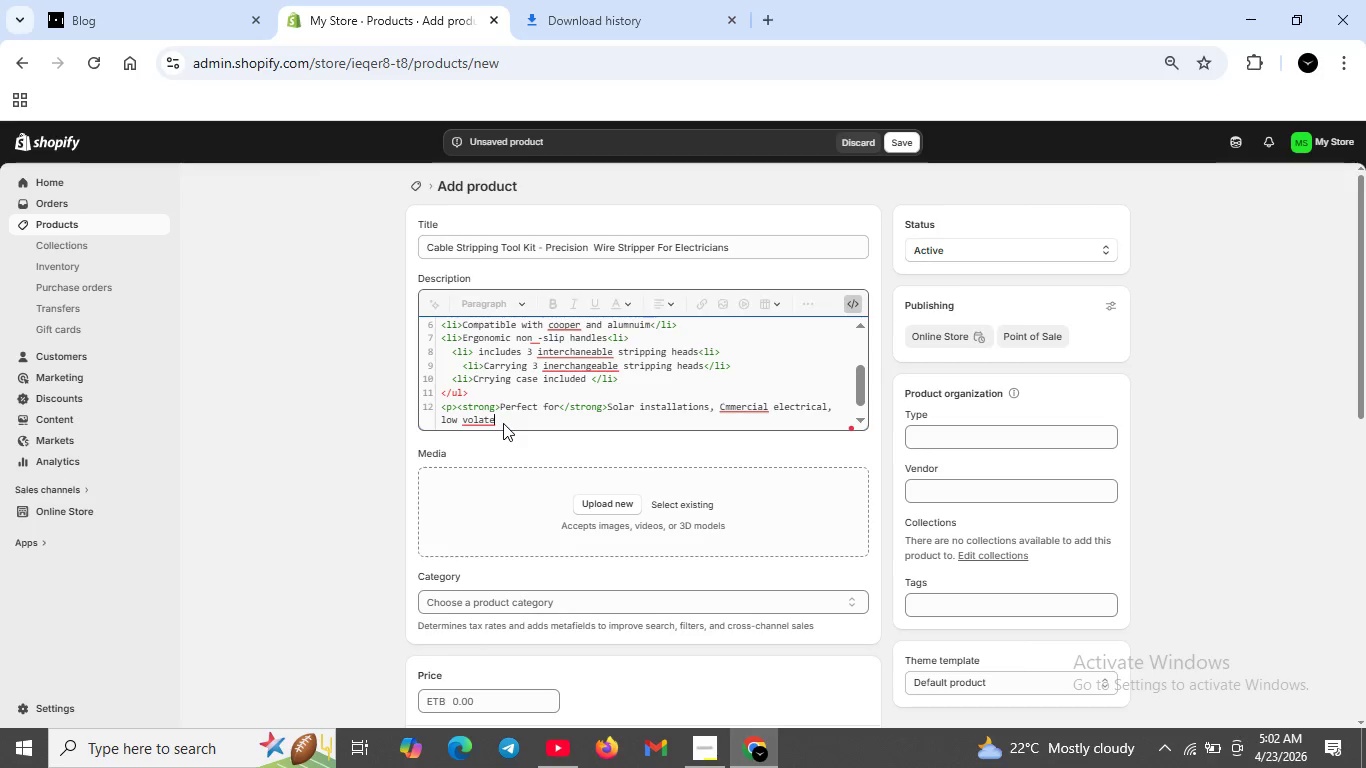 
type( cabiling , and industrial aun)
key(Backspace)
key(Backspace)
key(Backspace)
key(Backspace)
type(maintenance )
 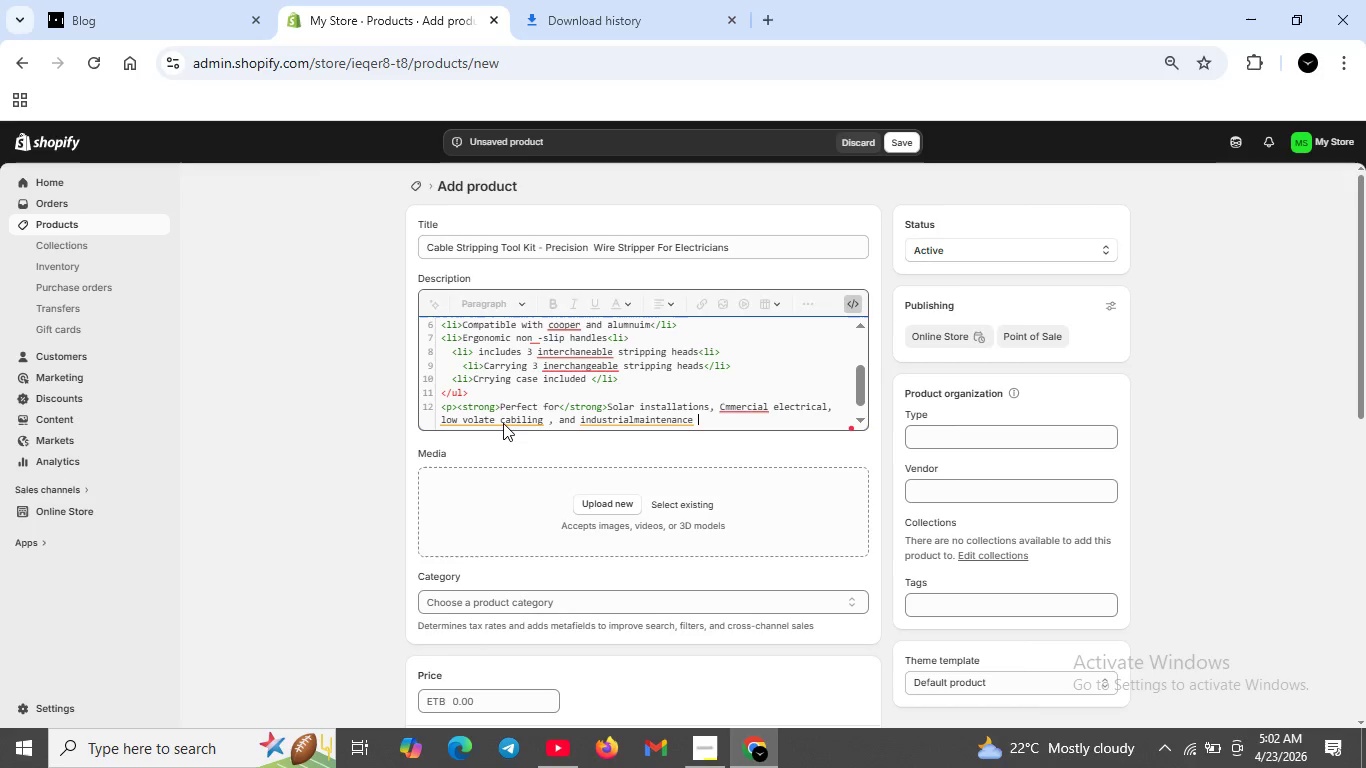 
key(Period)
 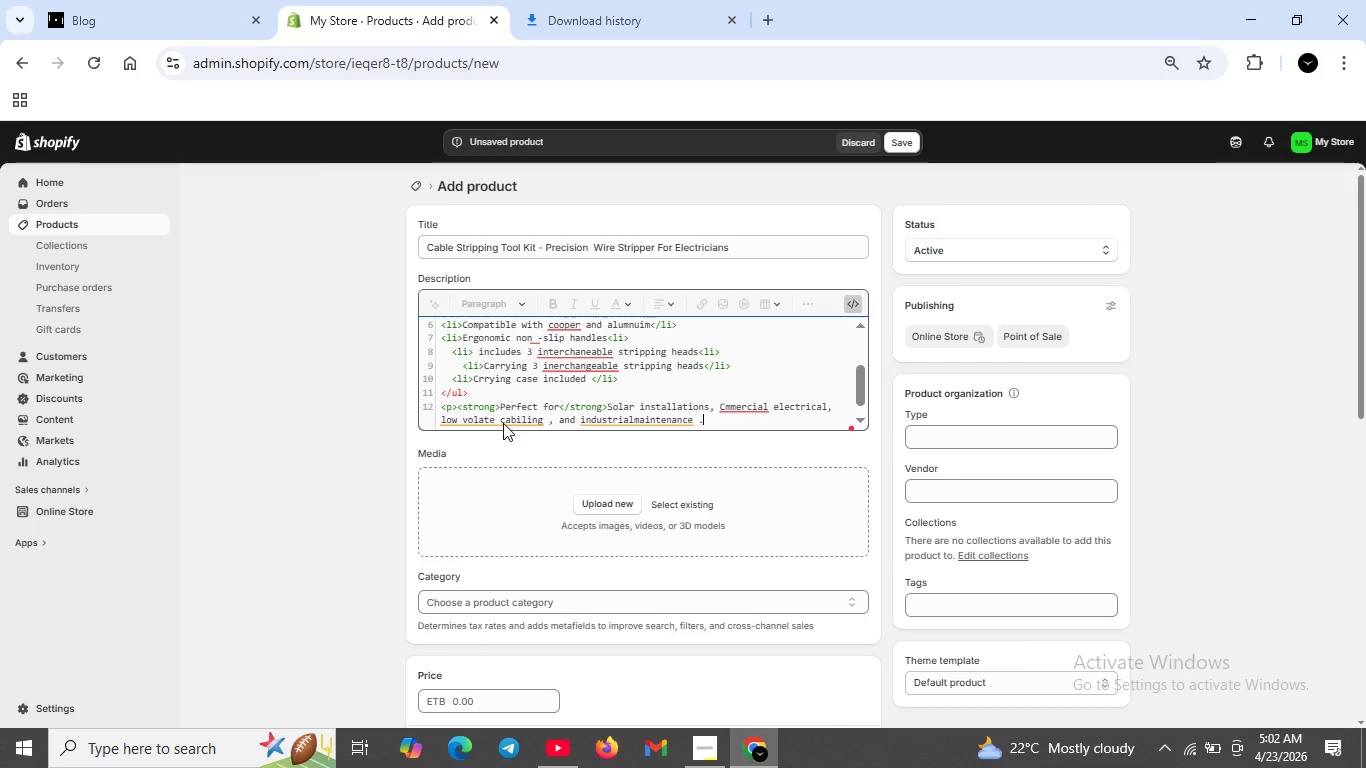 
key(Shift+Comma)
 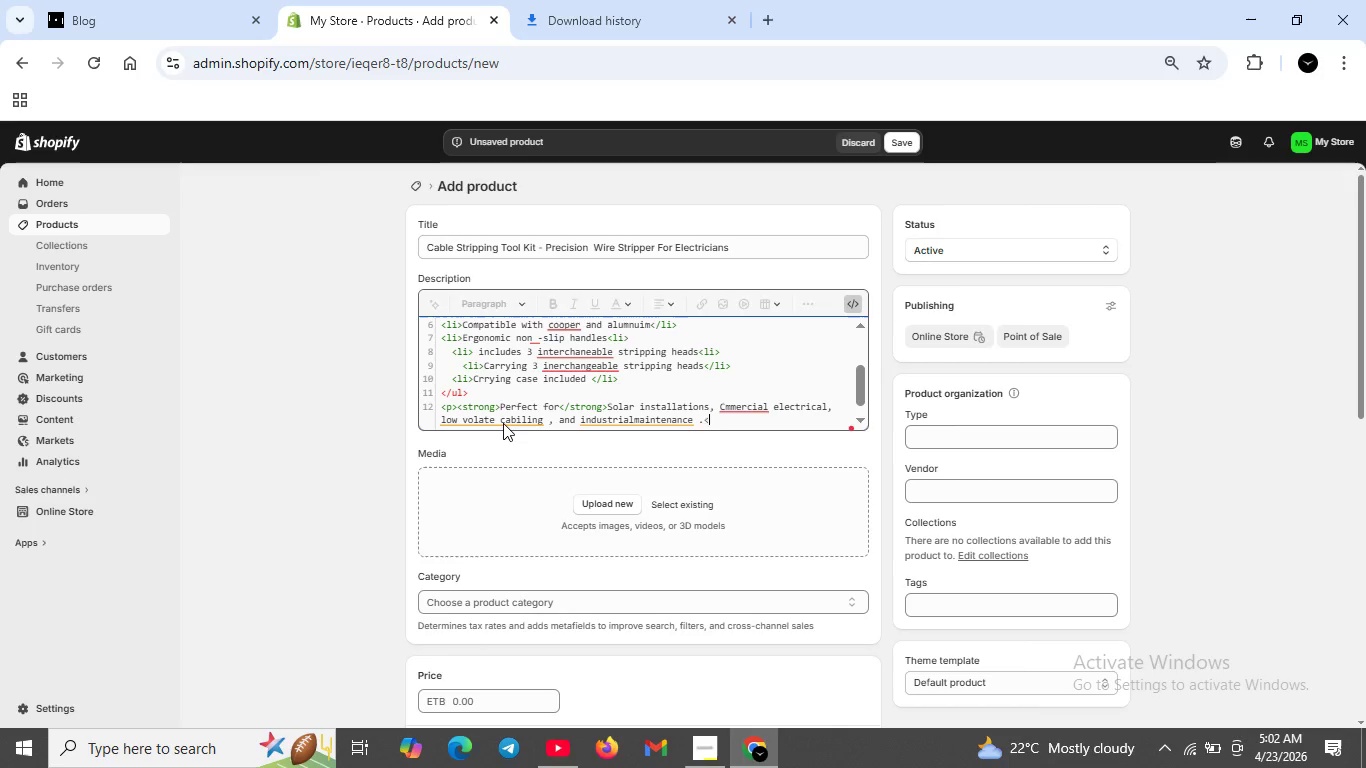 
key(Slash)
 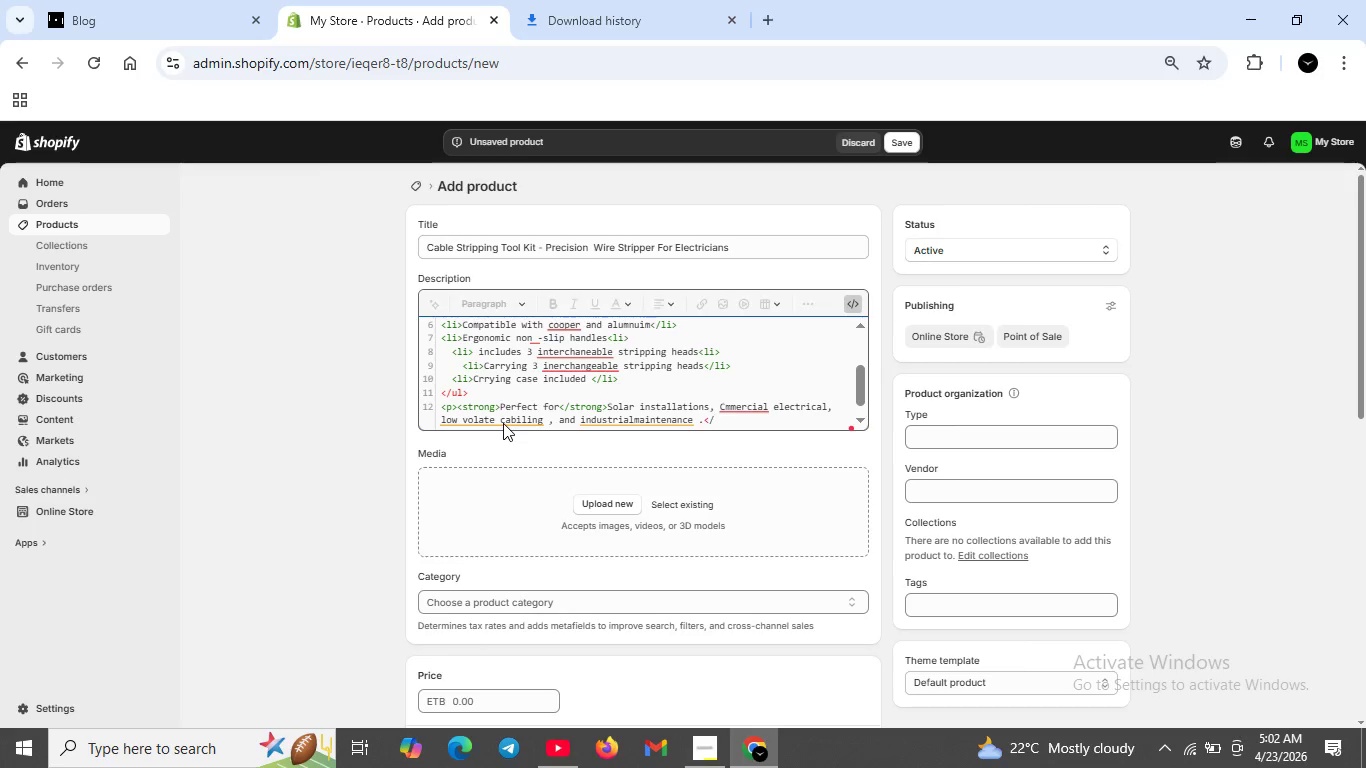 
hold_key(key=ShiftRight, duration=0.41)
 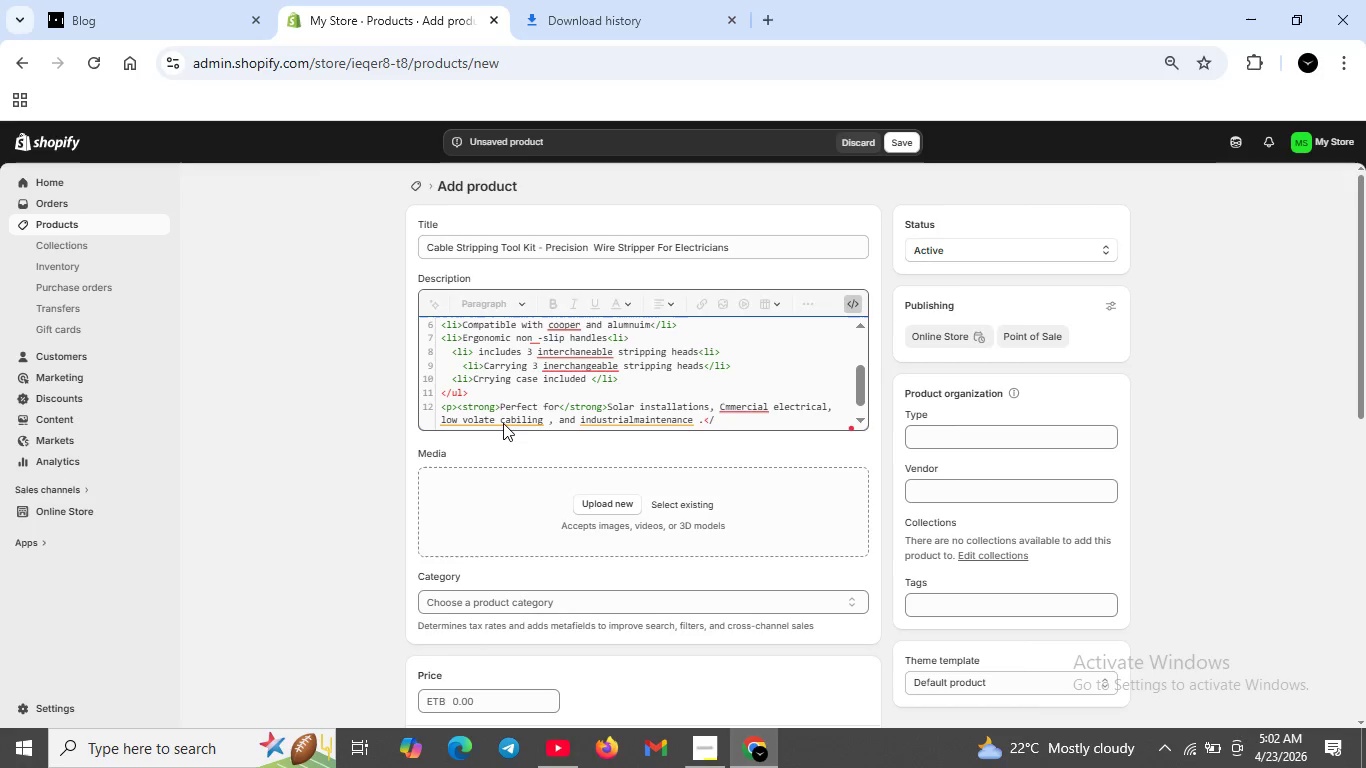 
key(P)
 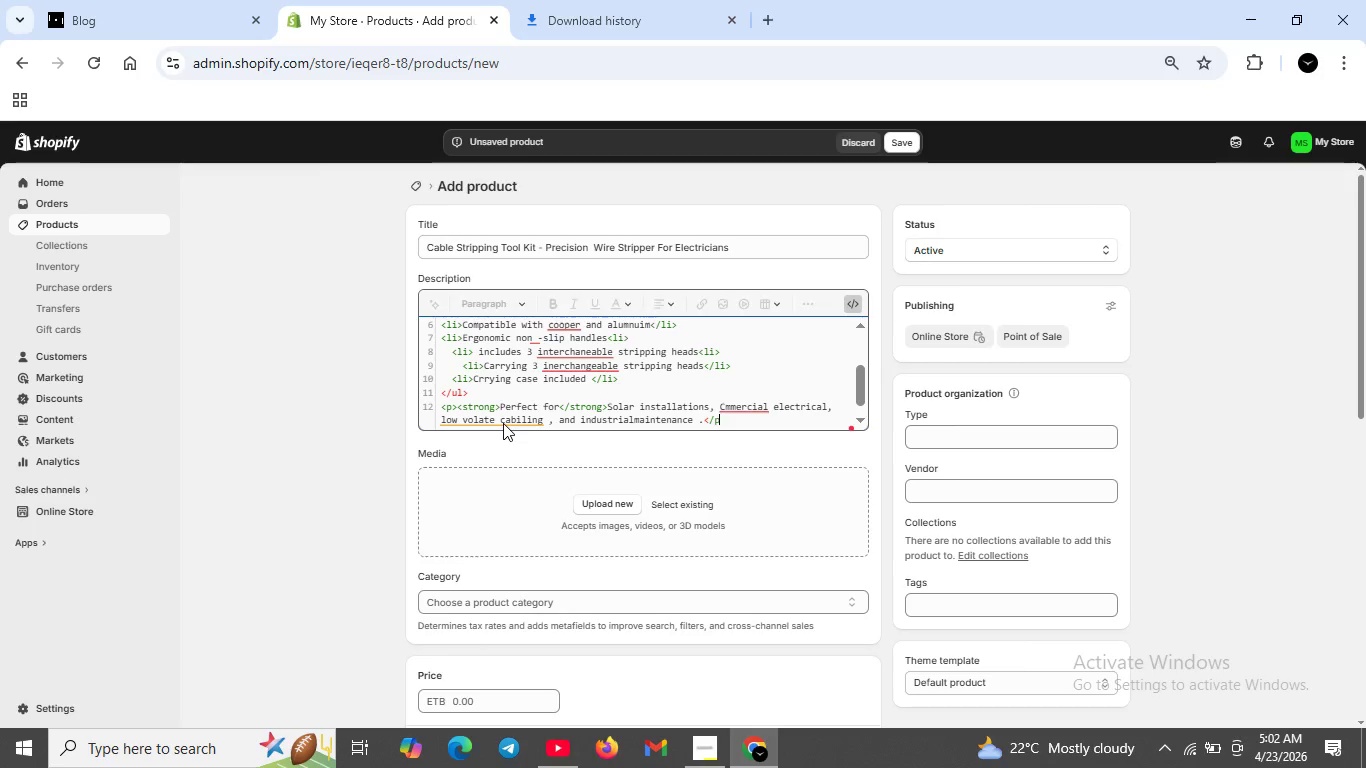 
key(Shift+Period)
 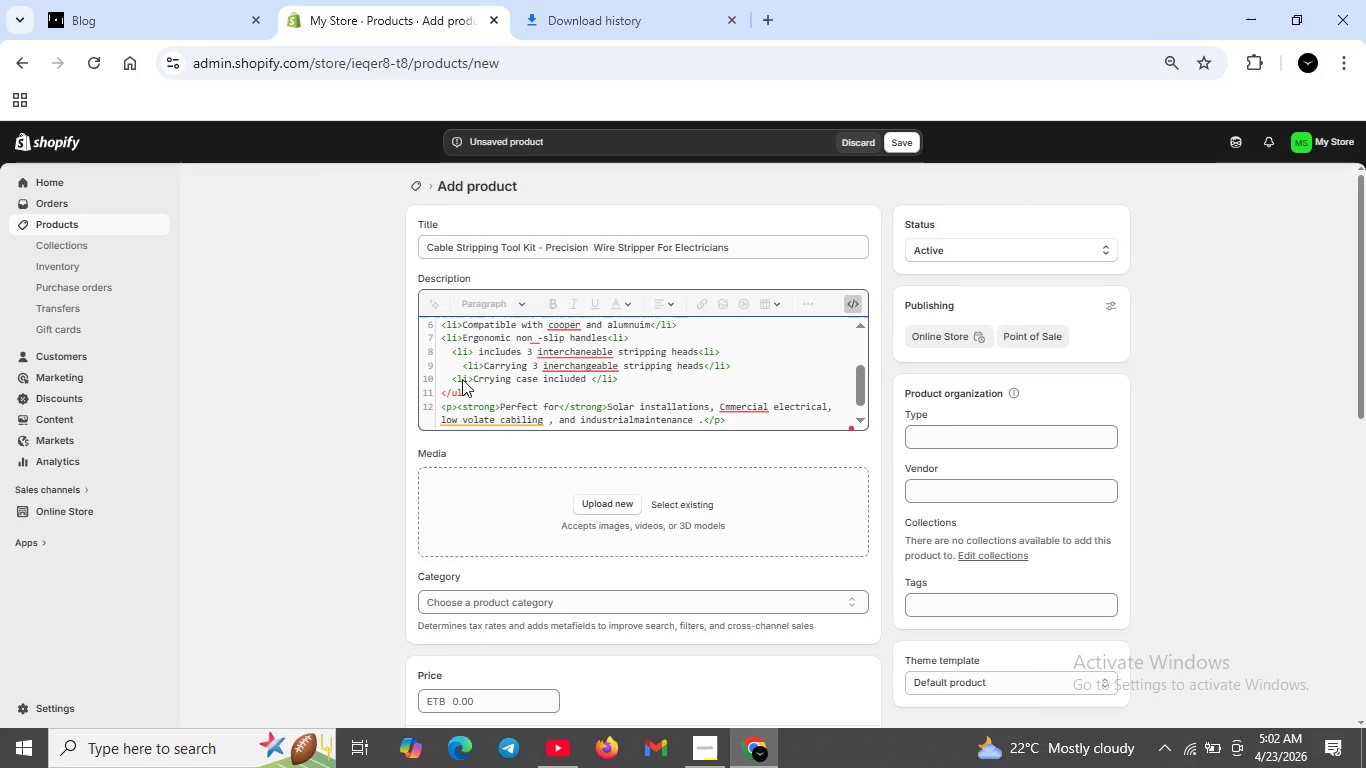 
left_click([455, 379])
 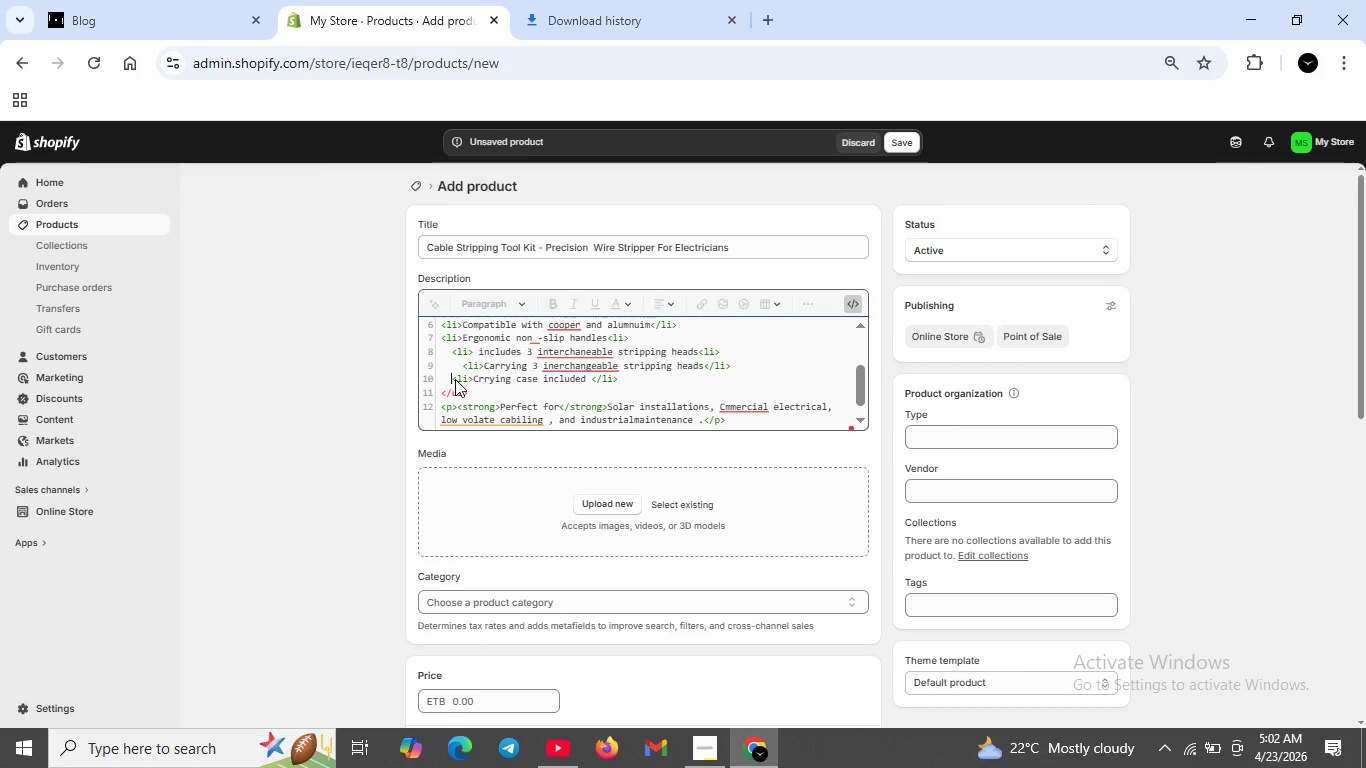 
key(ArrowLeft)
 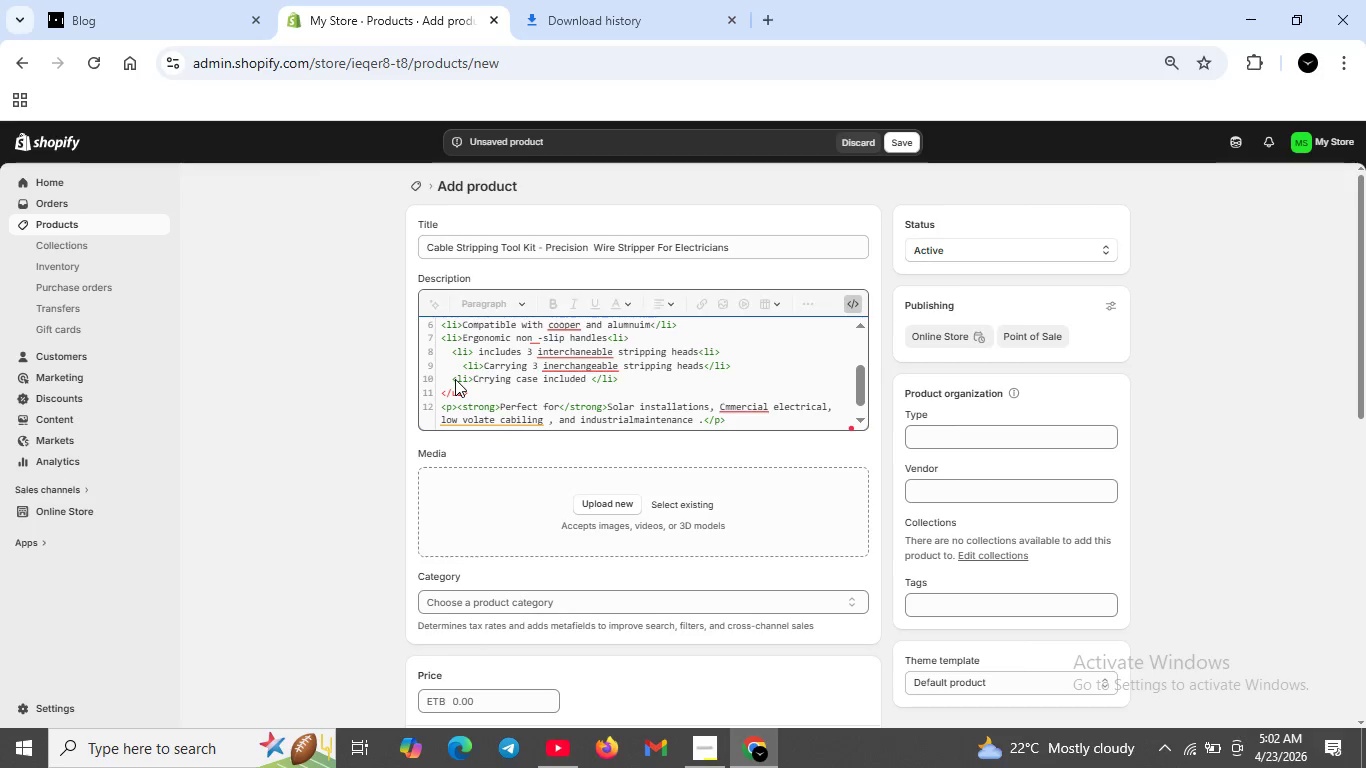 
key(Backspace)
 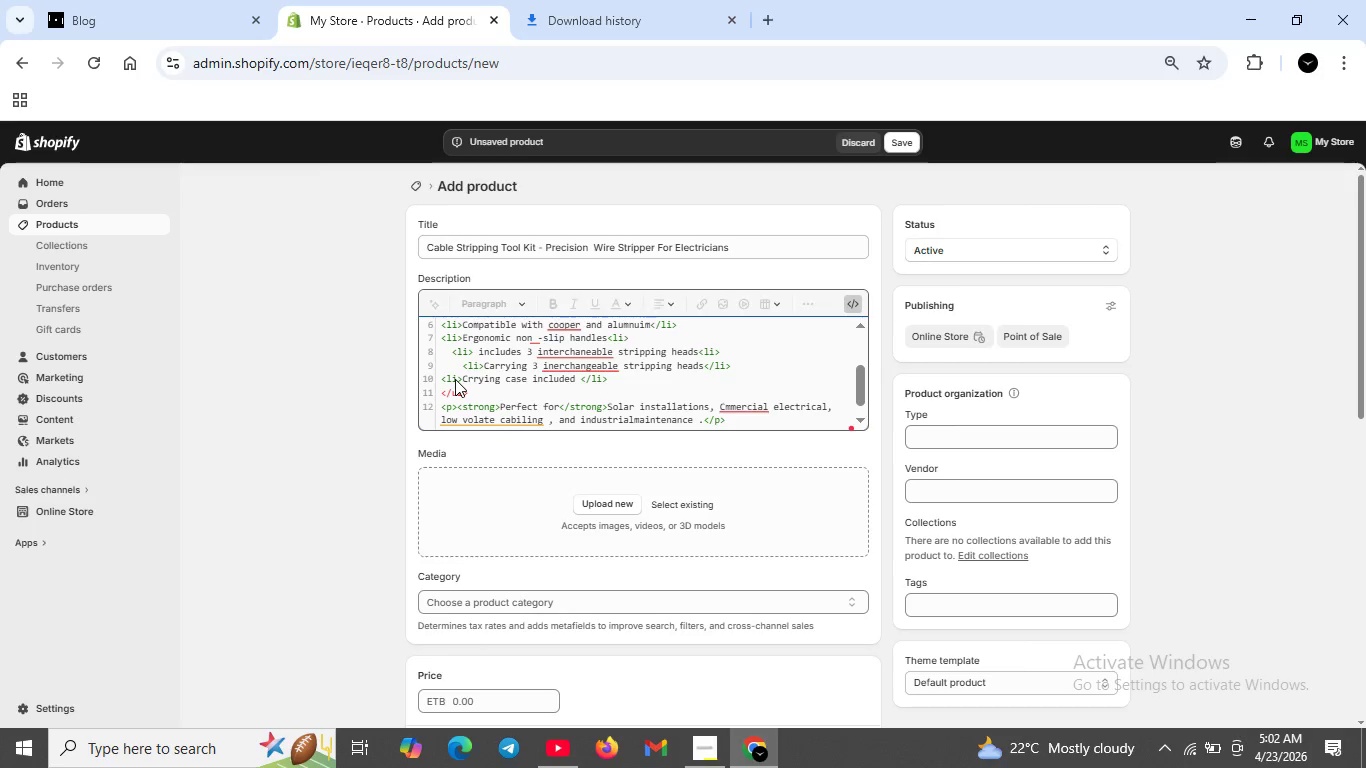 
key(ArrowUp)
 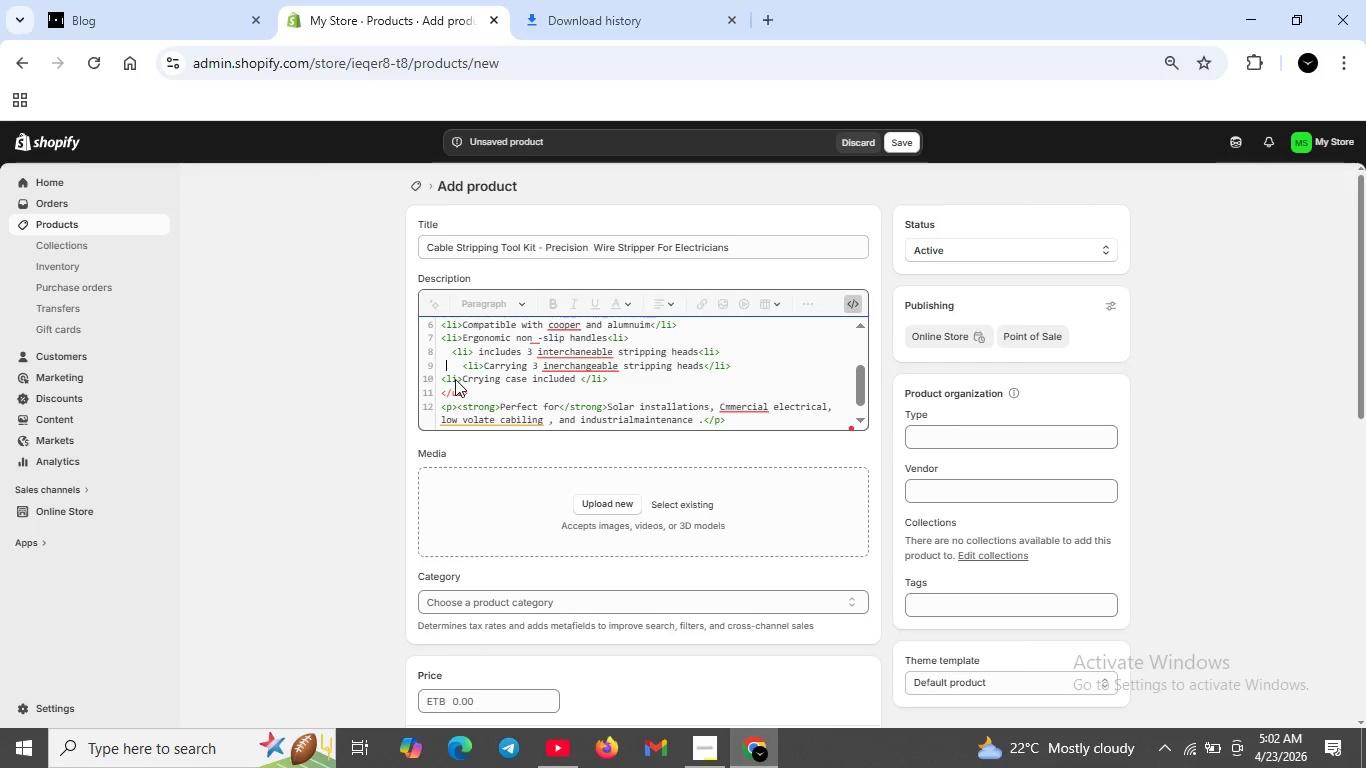 
key(ArrowRight)
 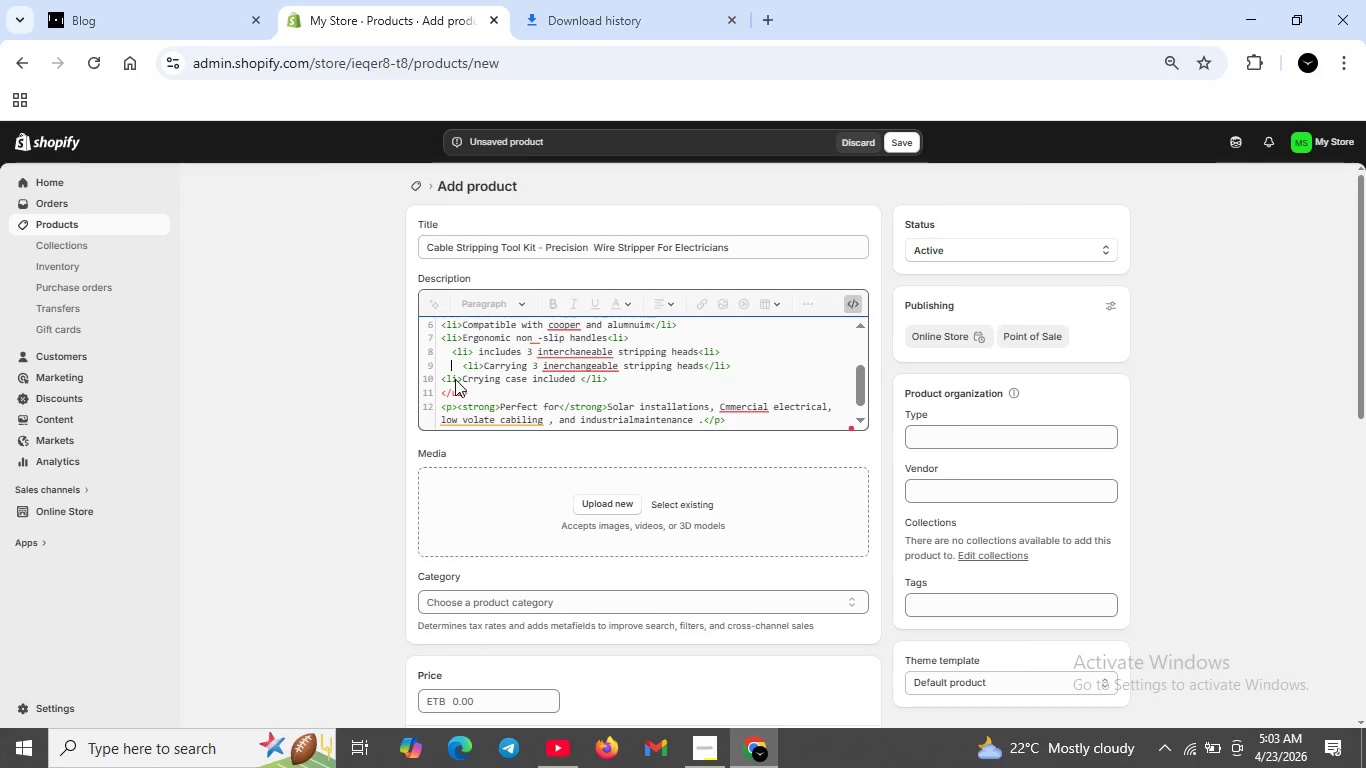 
key(ArrowRight)
 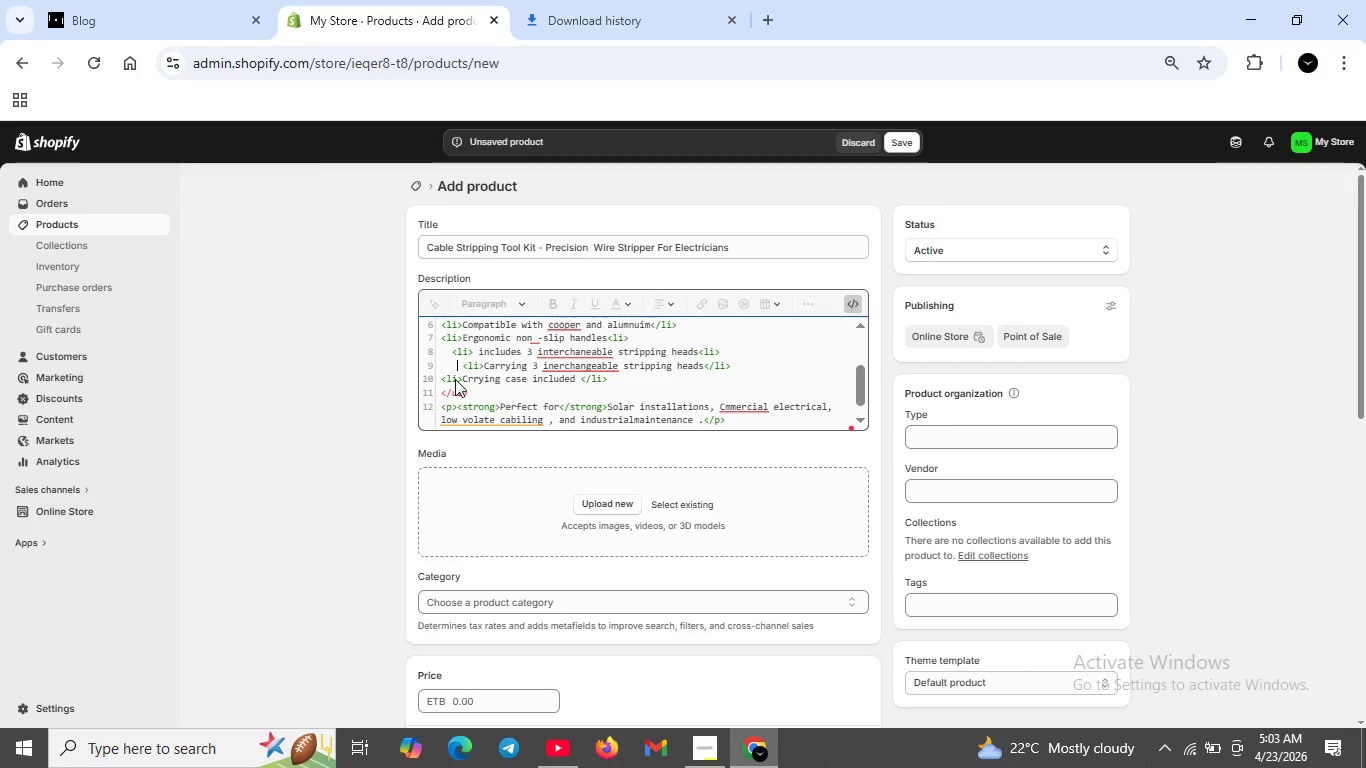 
key(ArrowRight)
 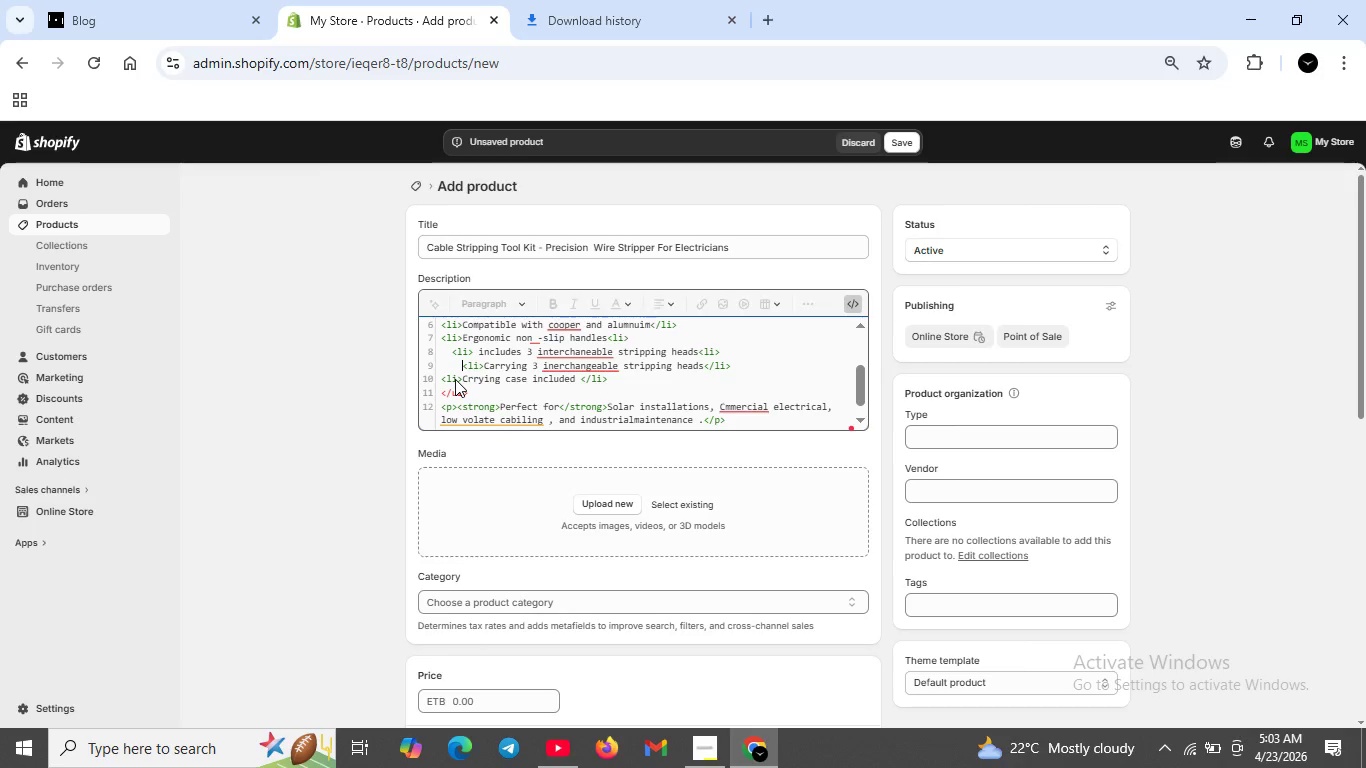 
key(ArrowRight)
 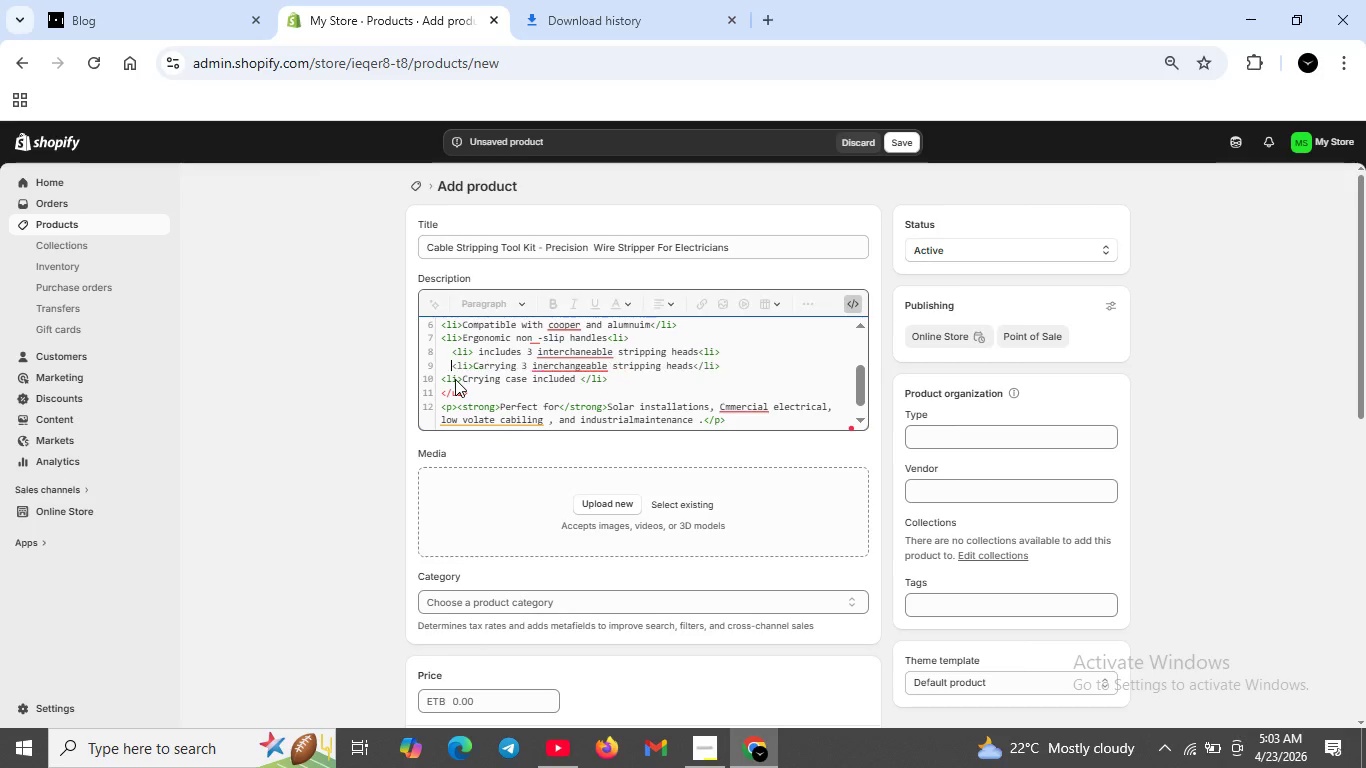 
key(Backspace)
 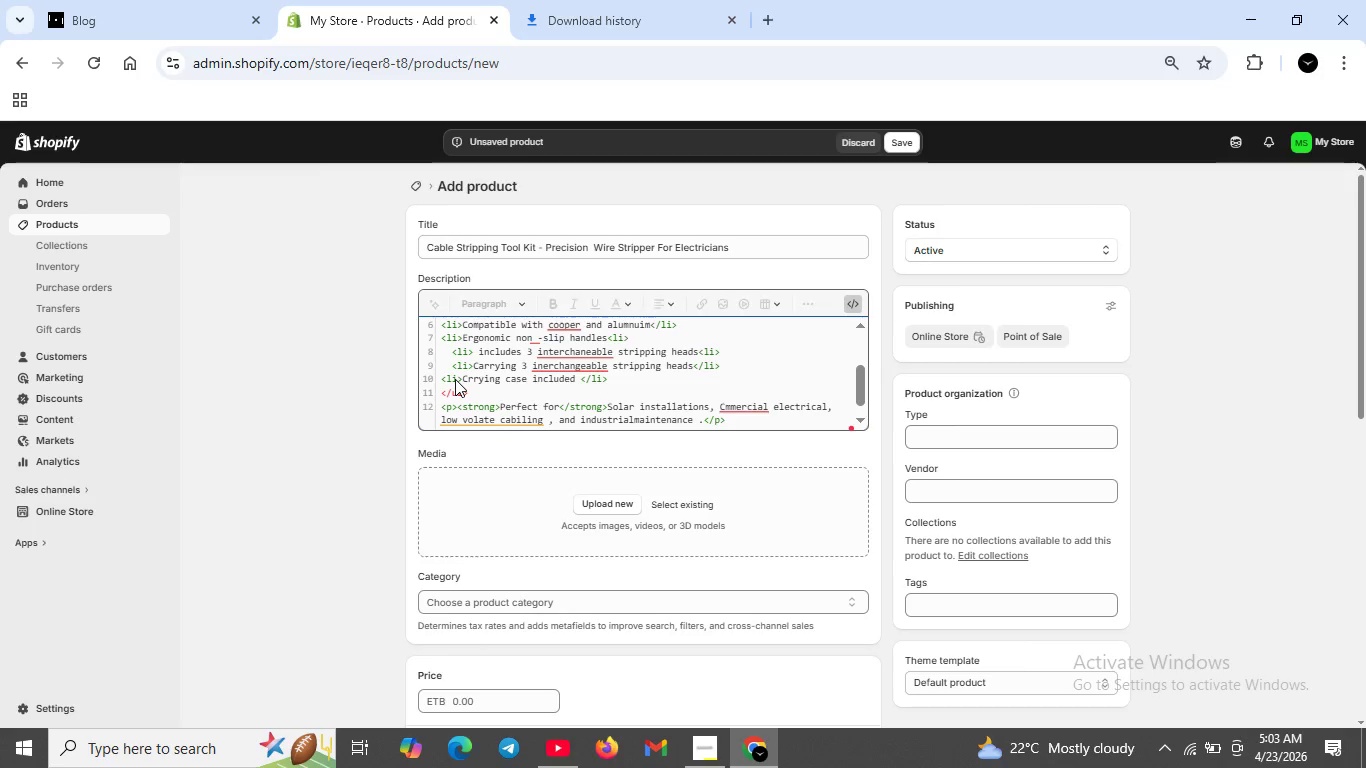 
key(Backspace)
 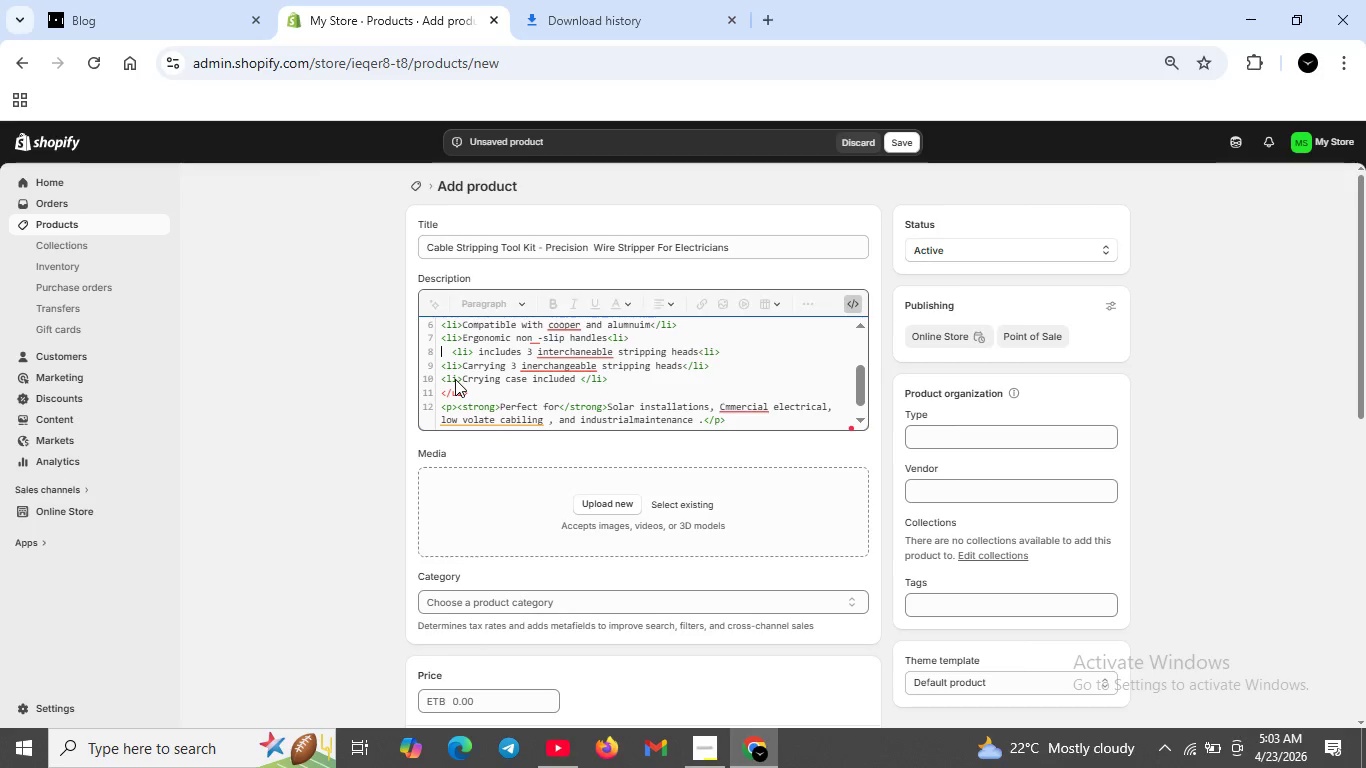 
key(ArrowUp)
 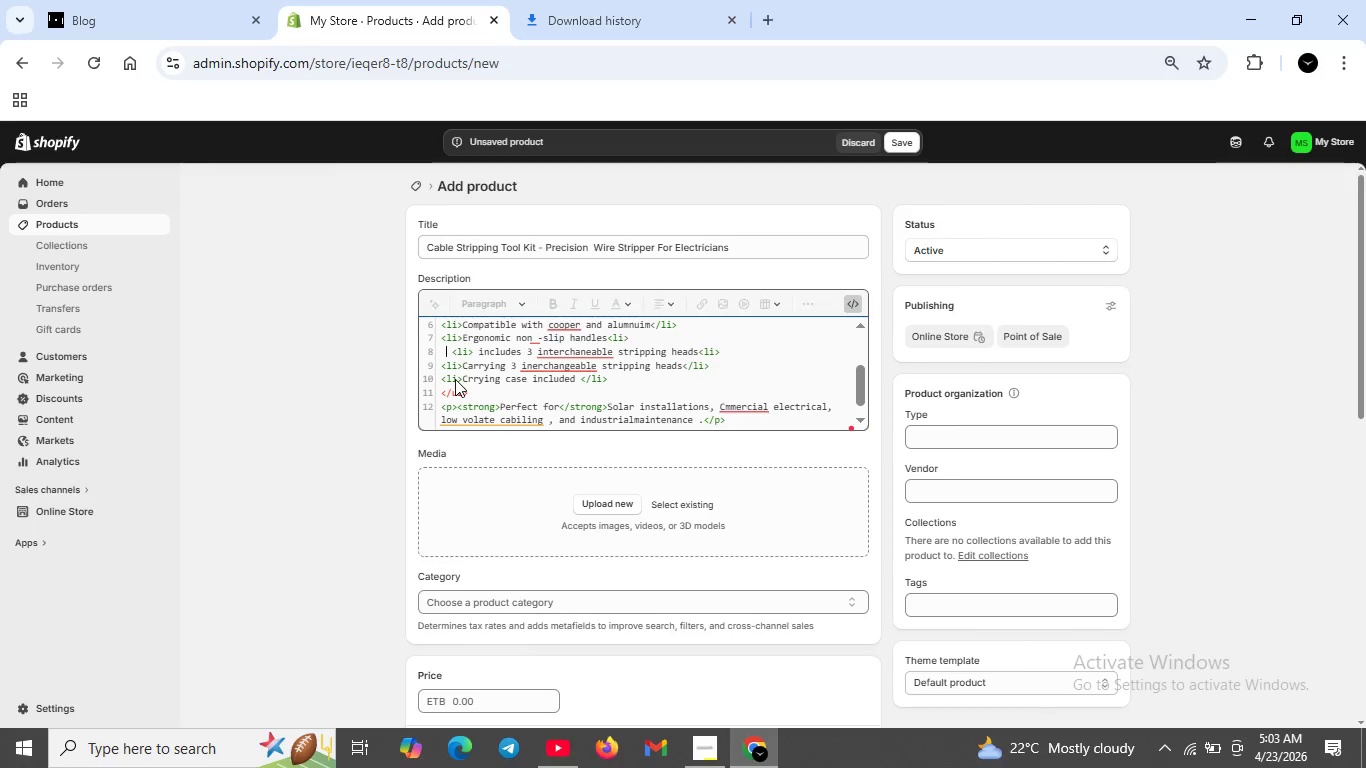 
key(ArrowRight)
 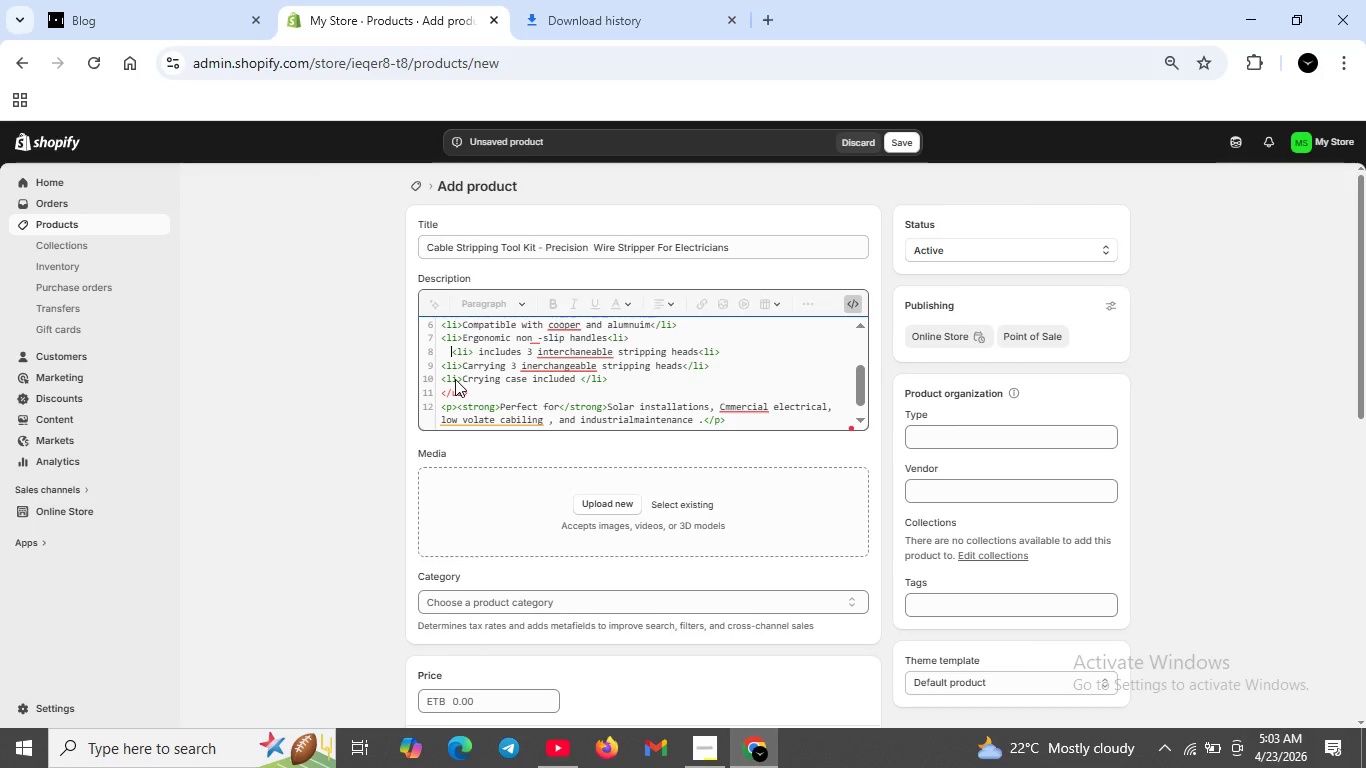 
key(ArrowRight)
 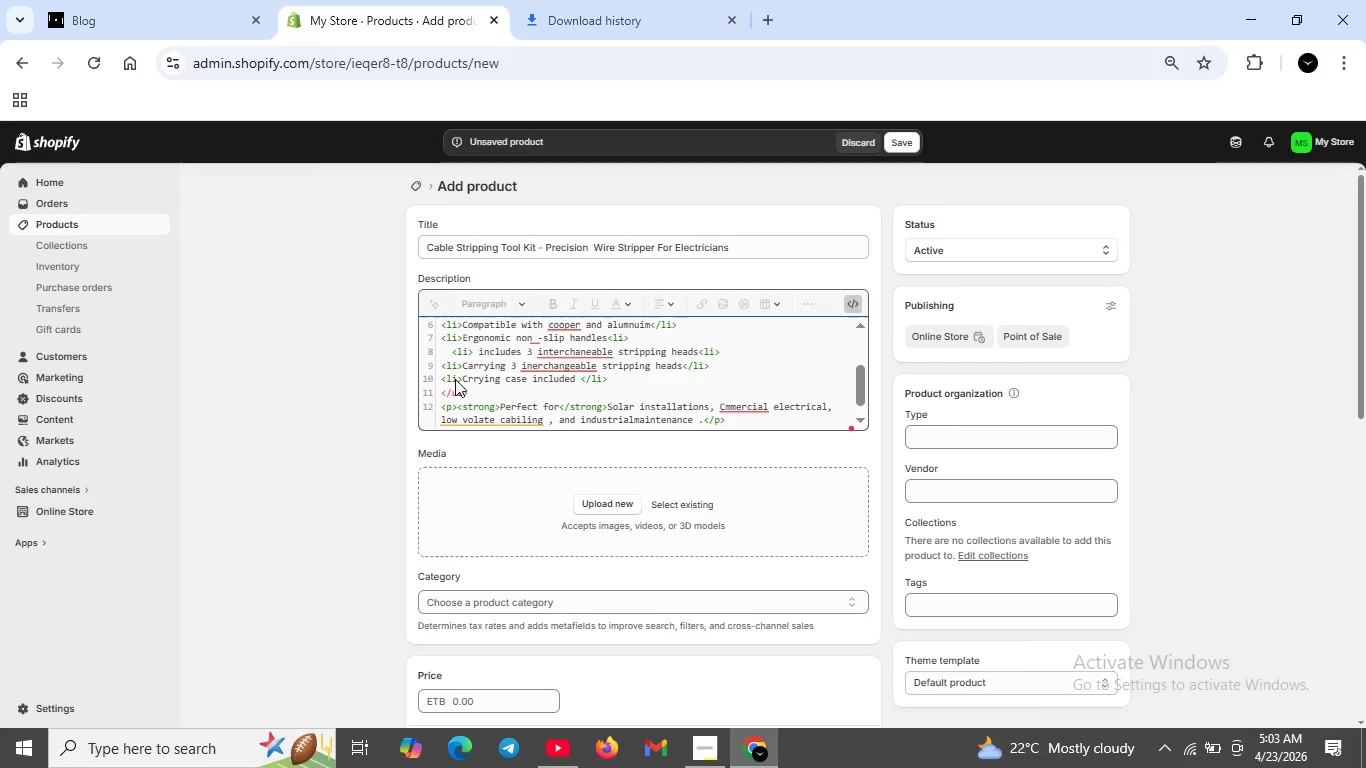 
key(Backspace)
 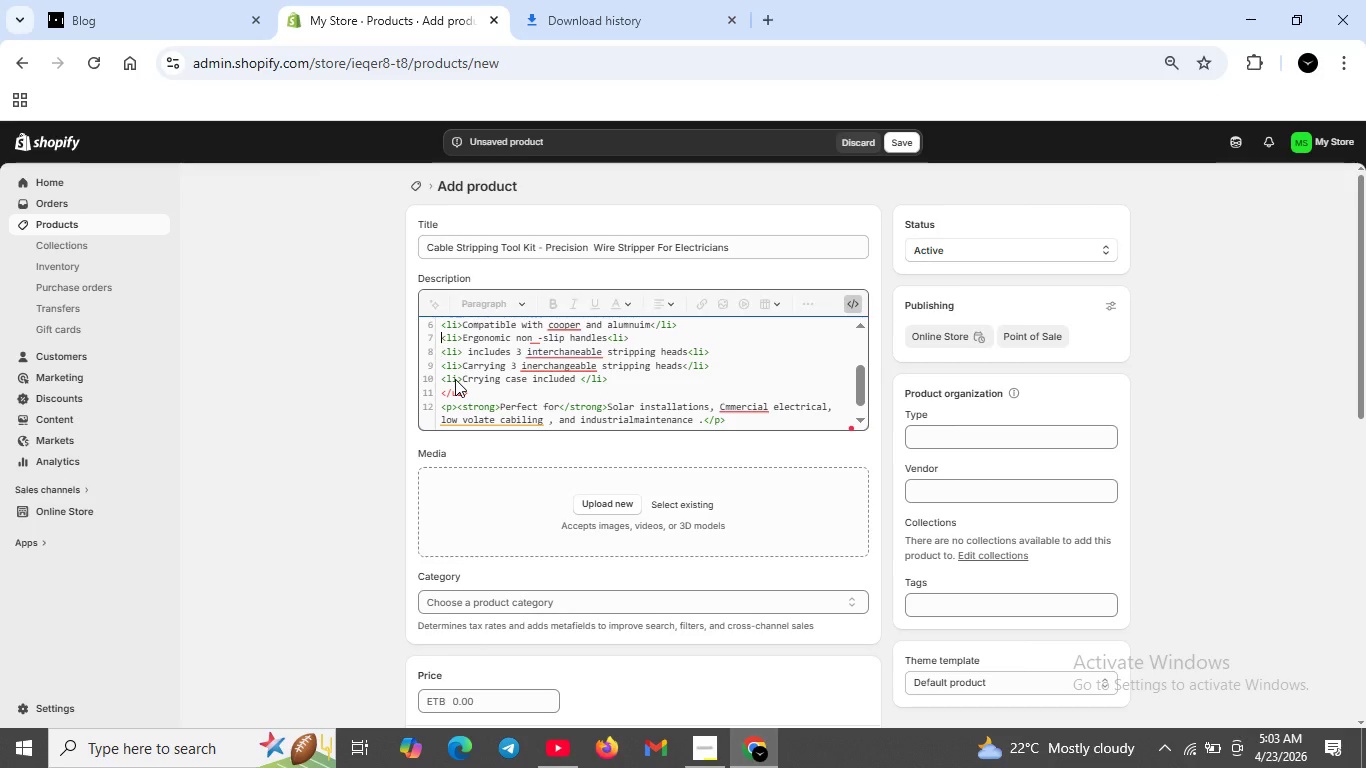 
key(ArrowUp)
 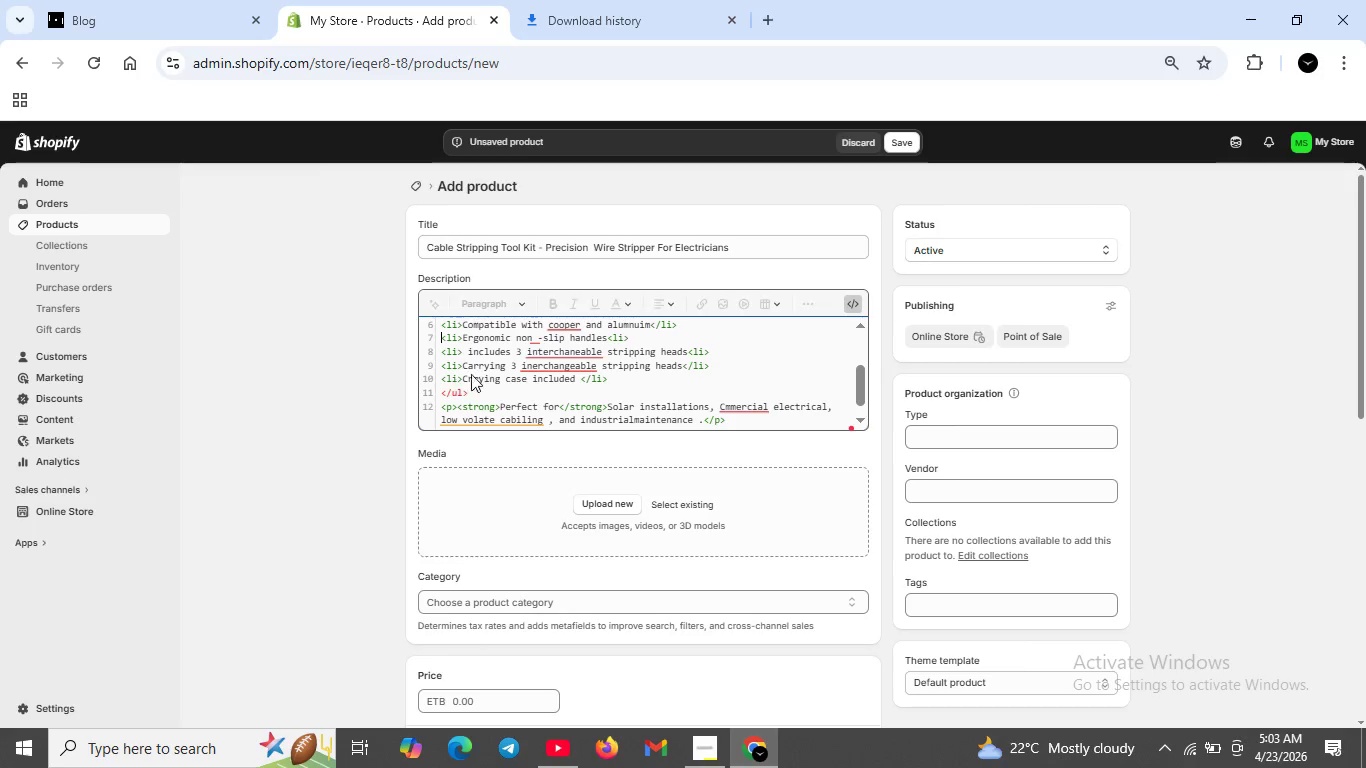 
scroll: coordinate [547, 363], scroll_direction: up, amount: 8.0
 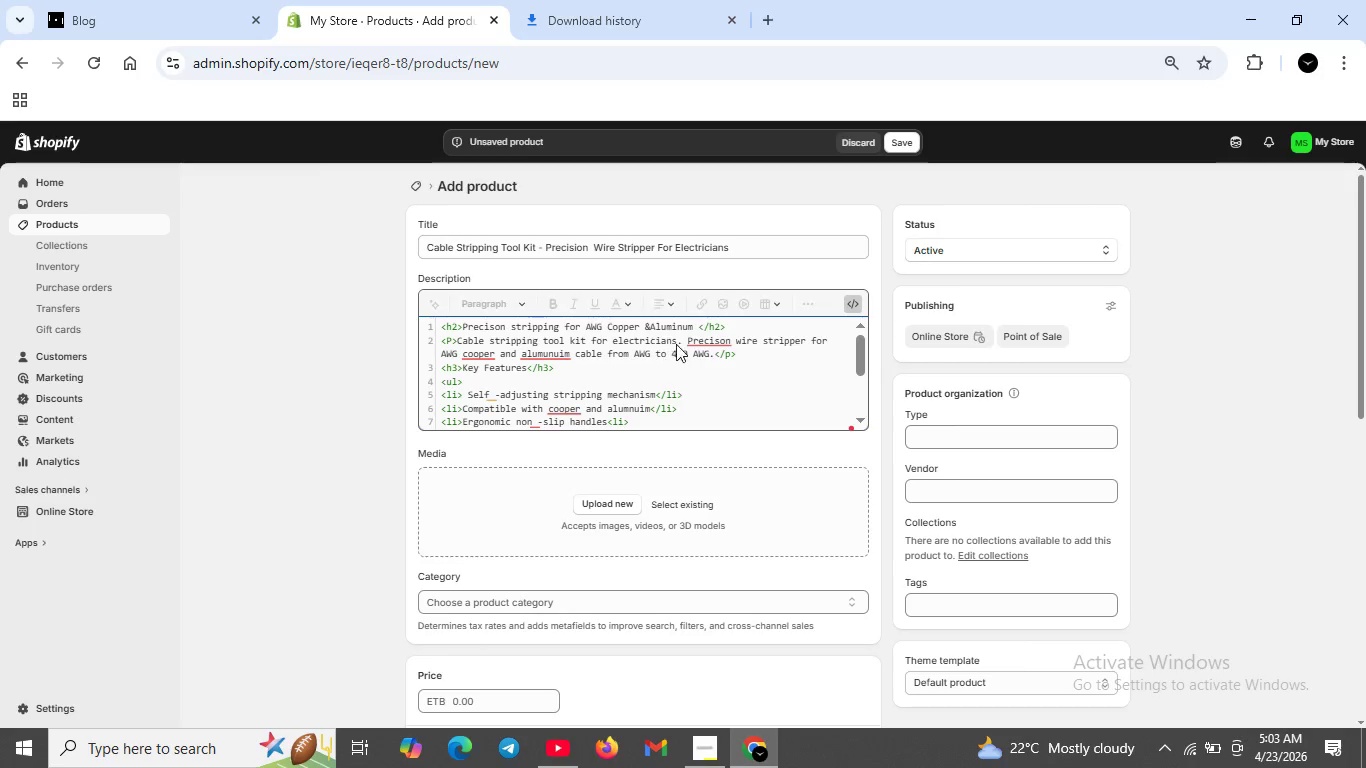 
left_click([697, 341])
 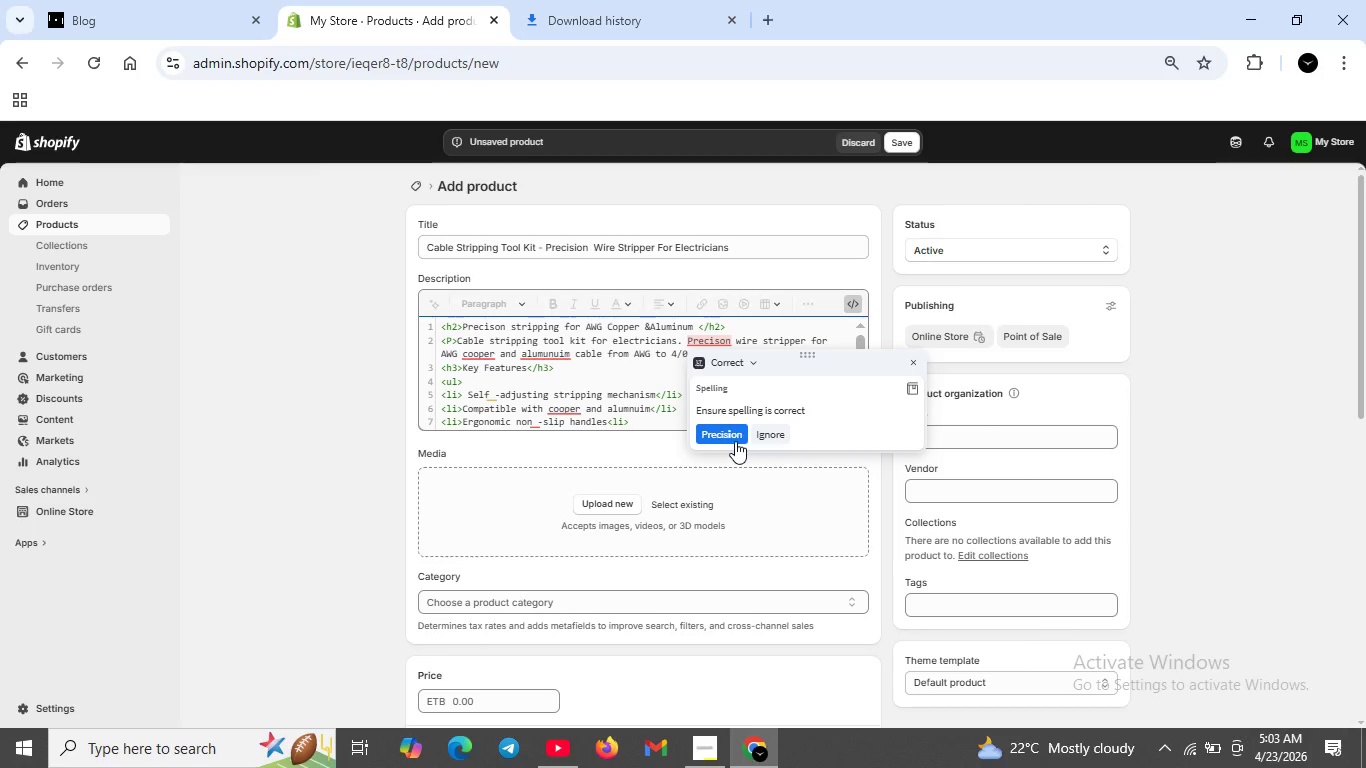 
left_click([735, 441])
 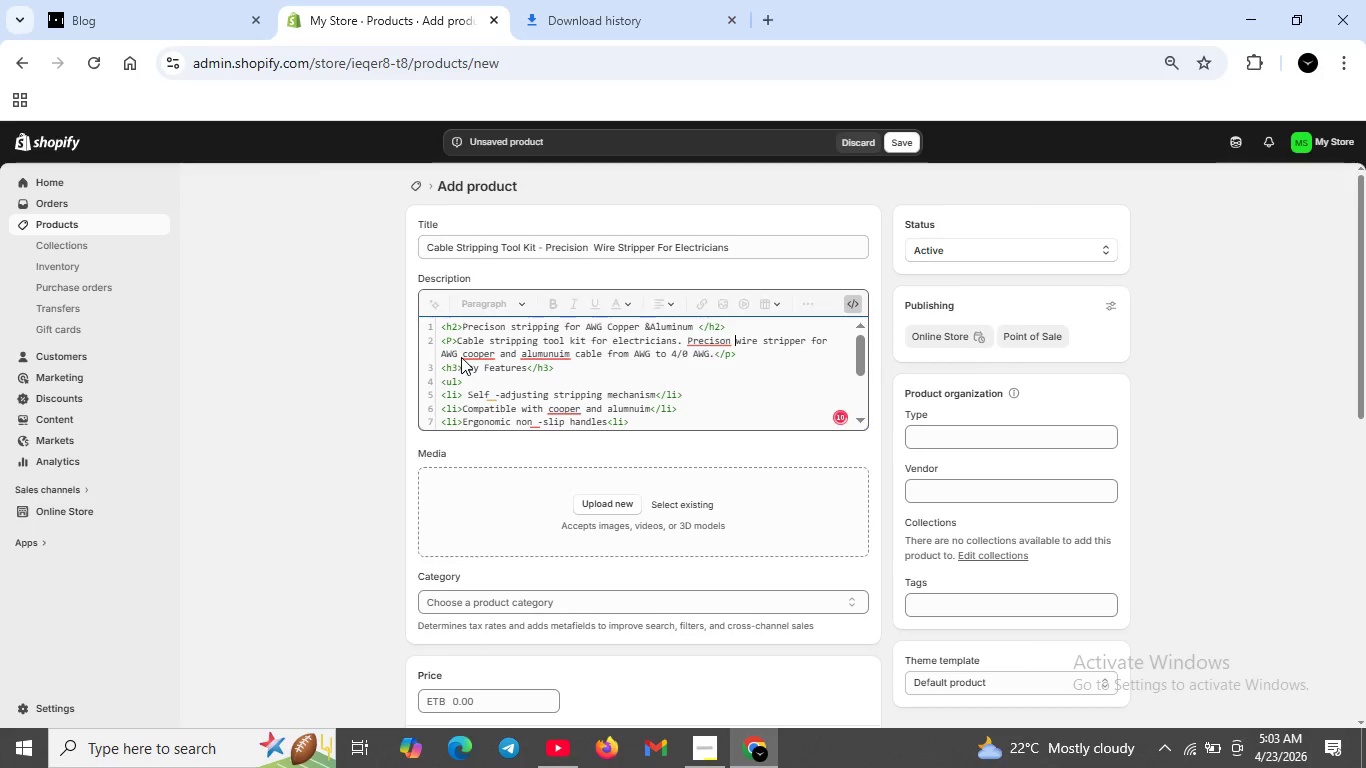 
left_click([468, 354])
 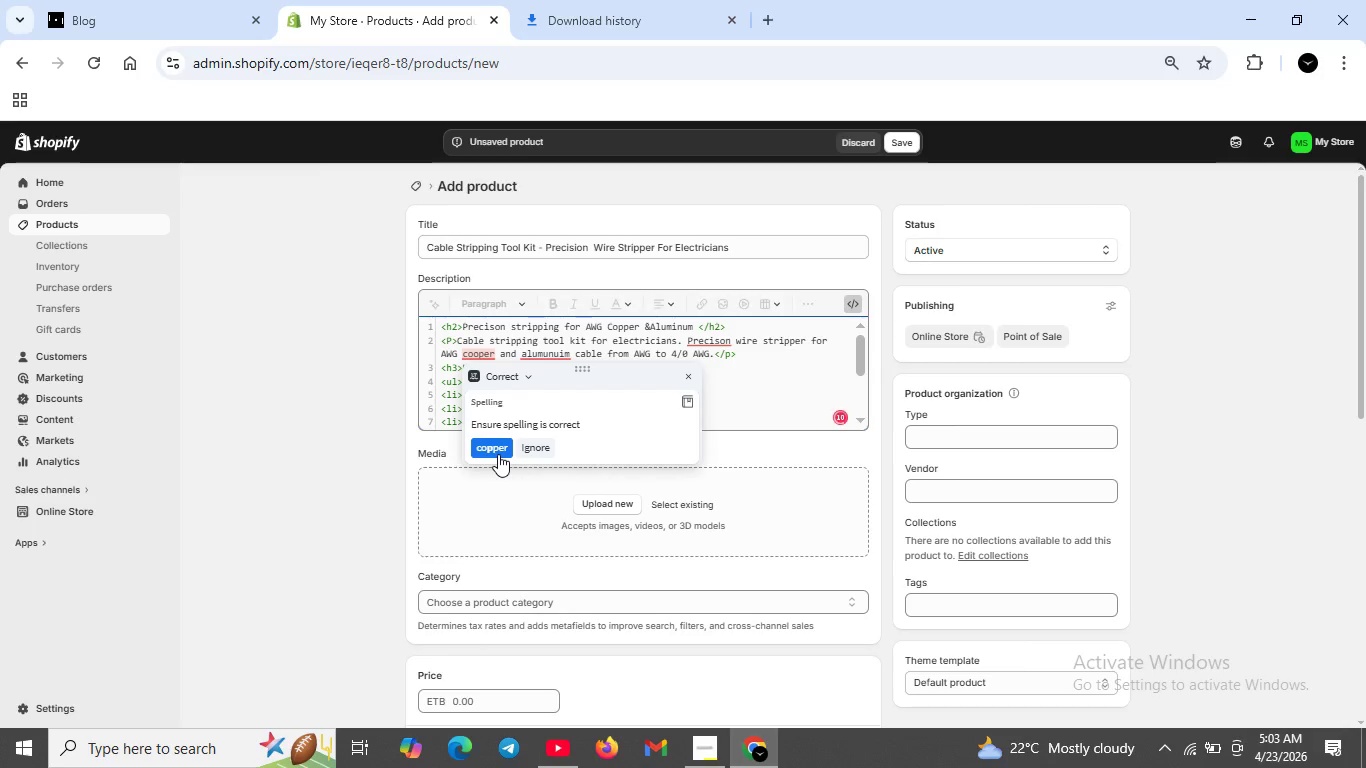 
left_click([498, 454])
 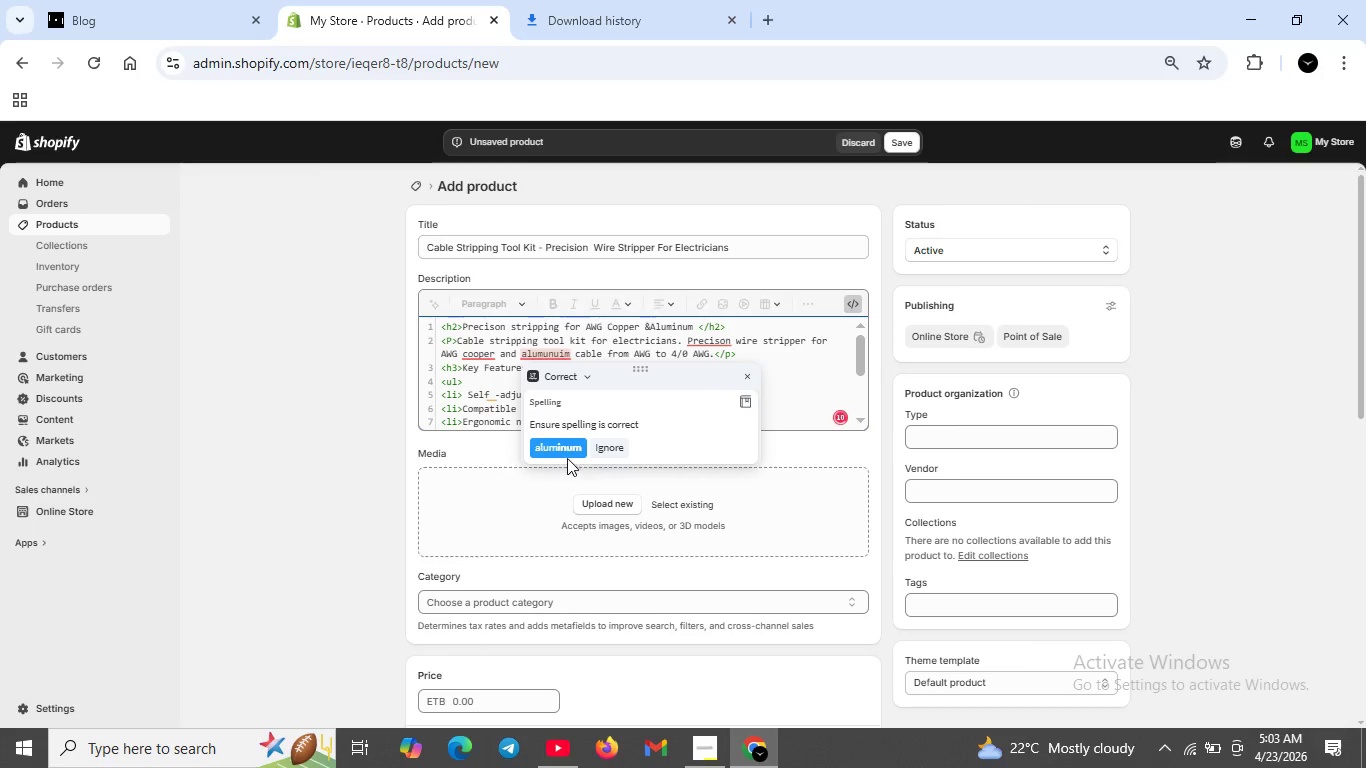 
left_click([567, 450])
 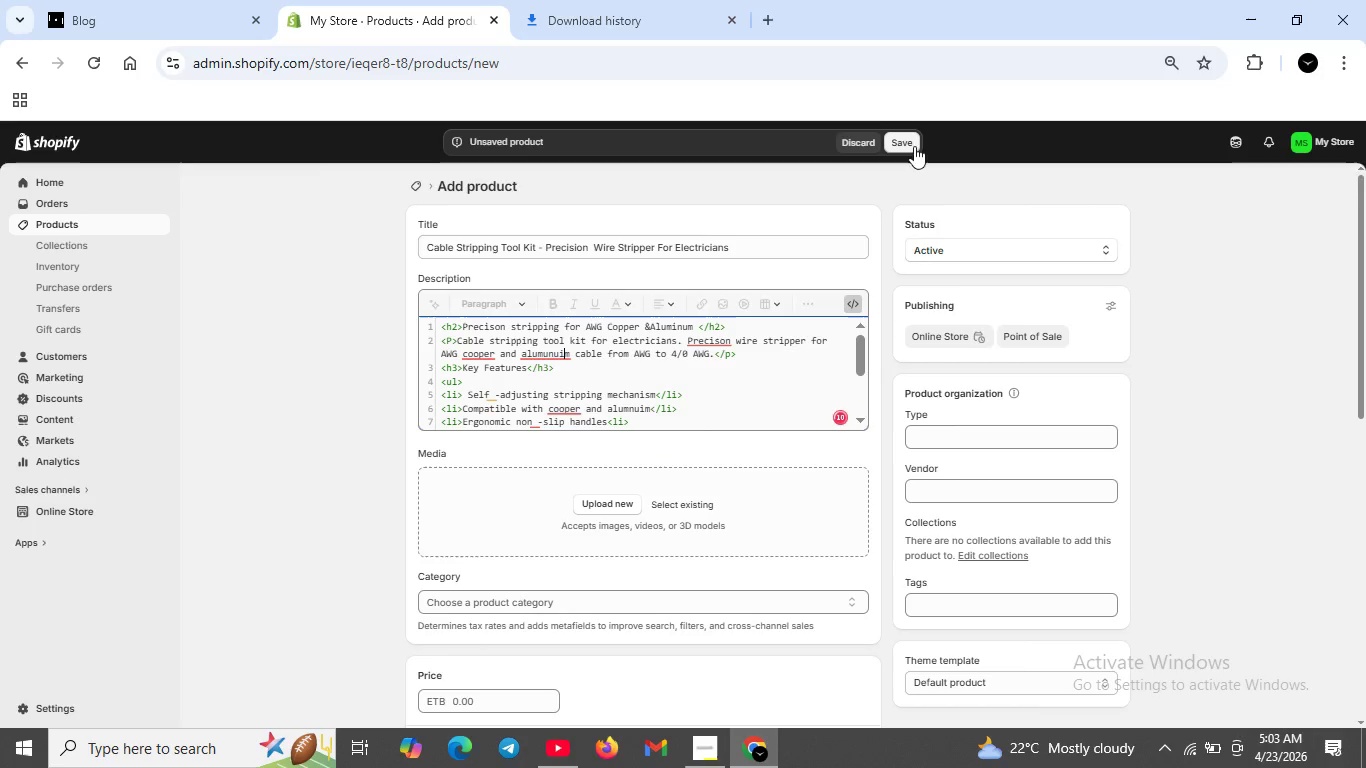 
left_click([914, 141])
 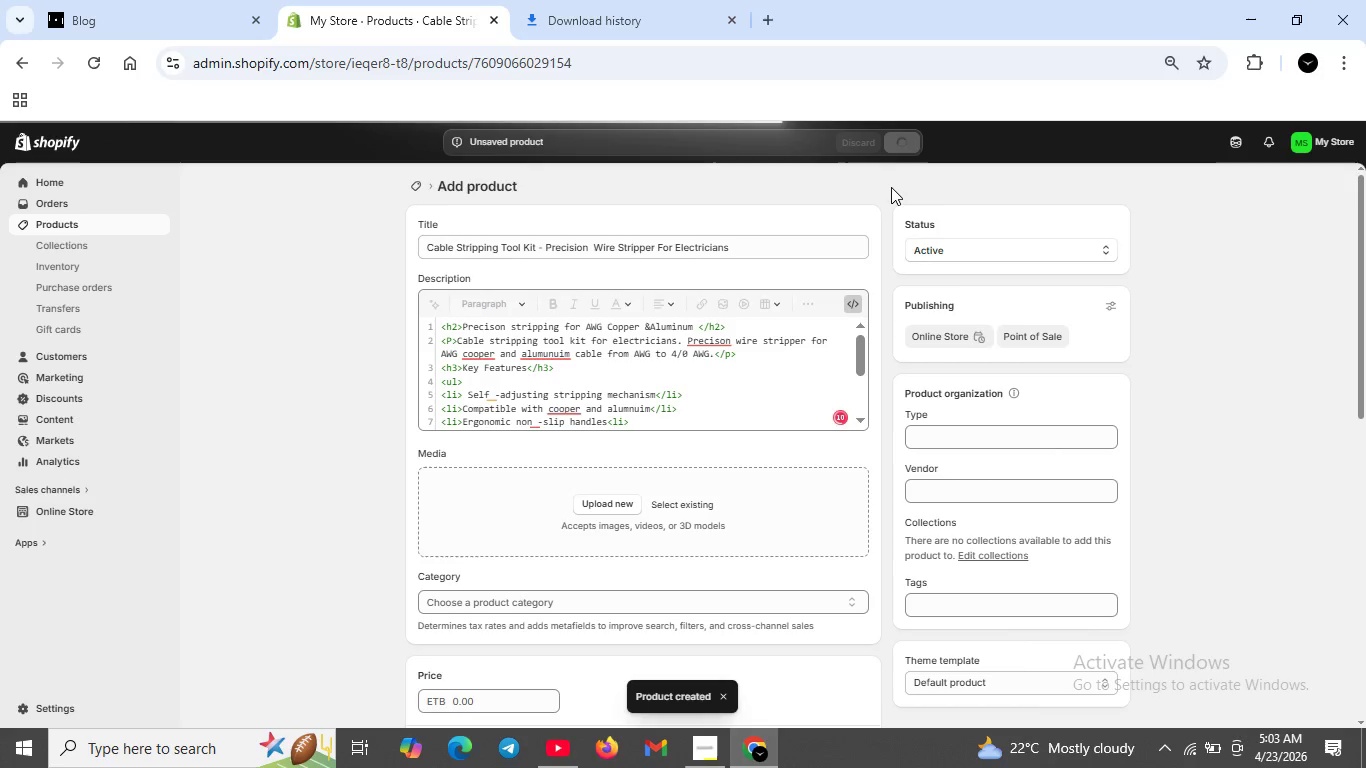 
wait(13.58)
 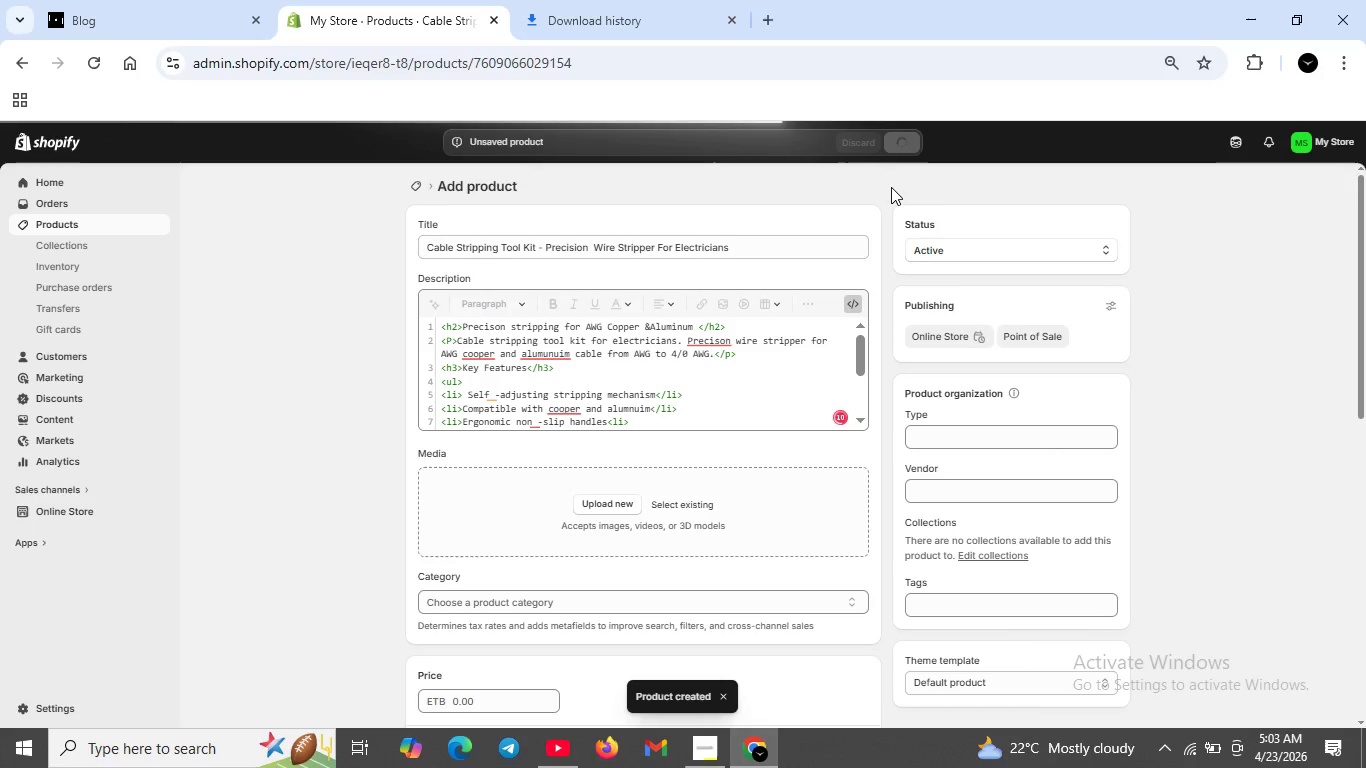 
left_click([461, 561])
 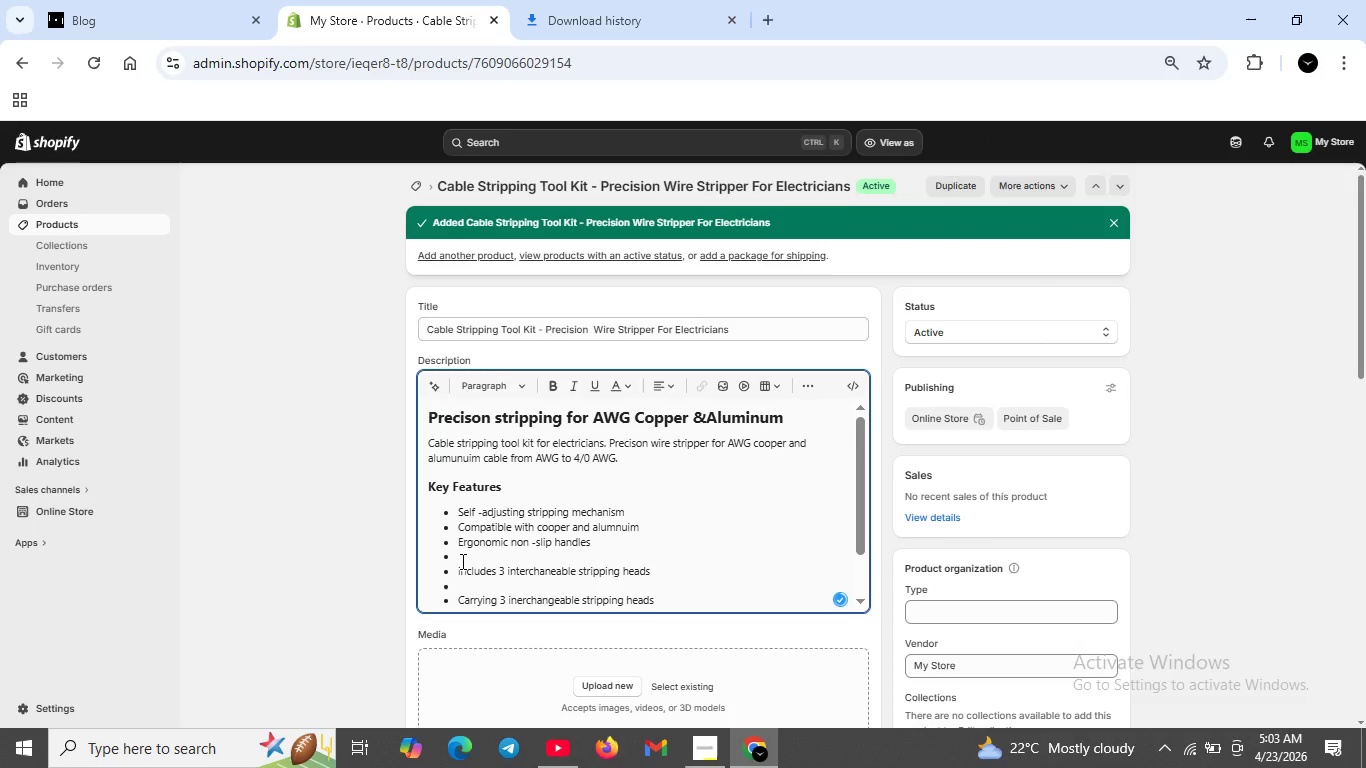 
key(Backspace)
 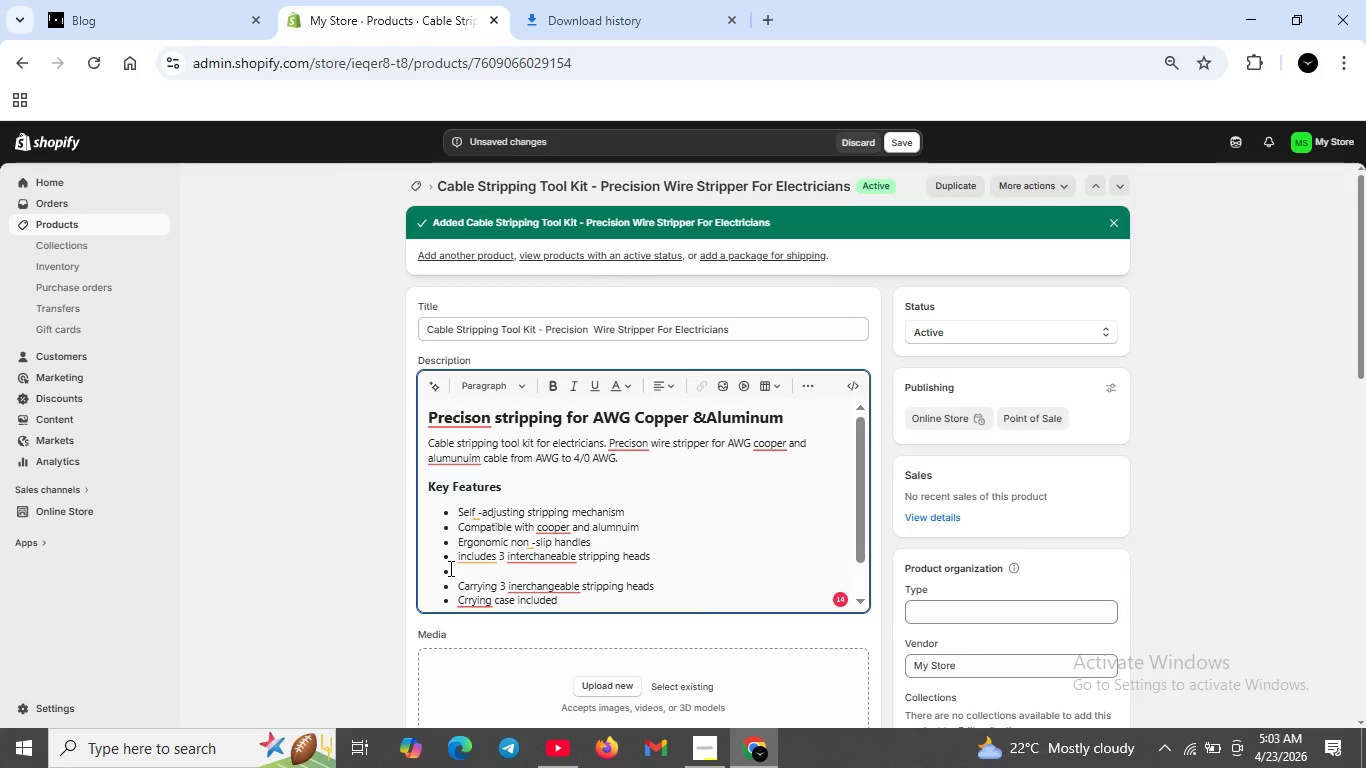 
left_click([452, 571])
 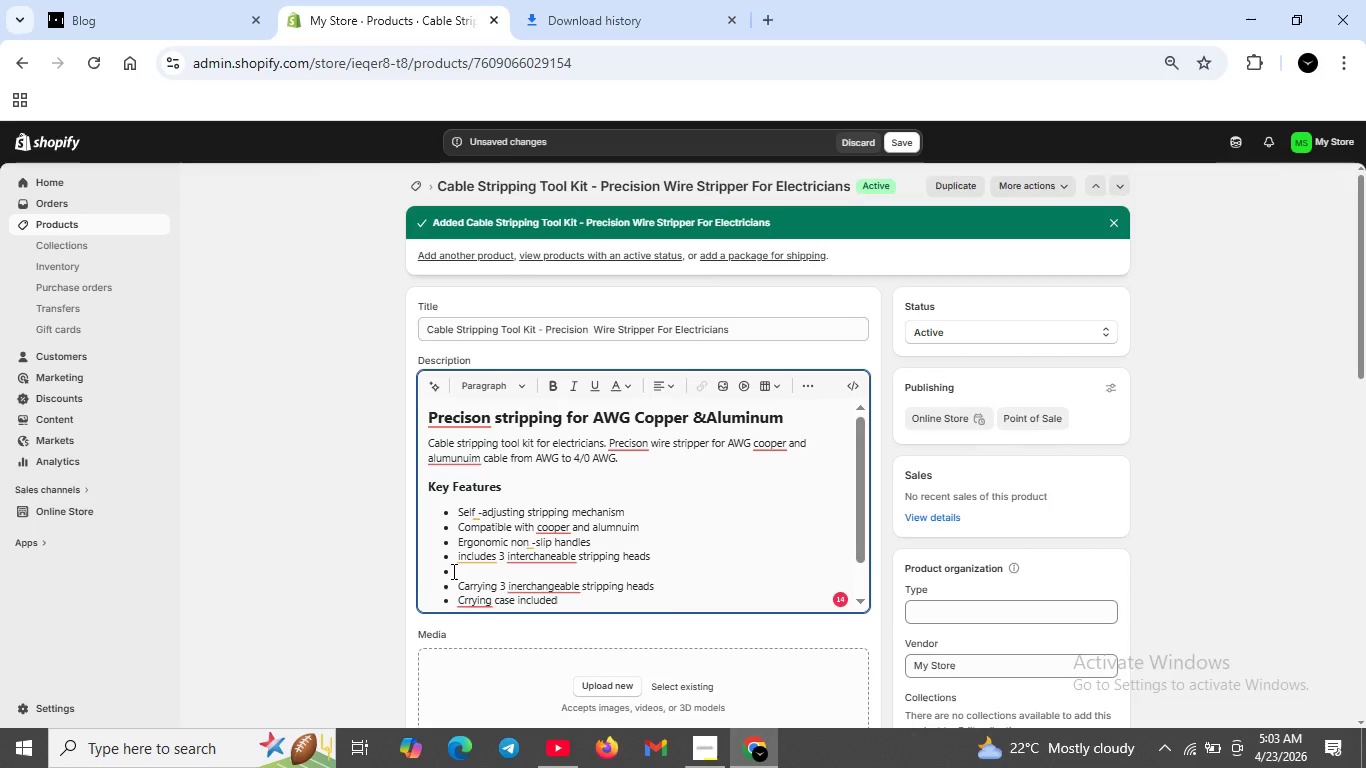 
key(Backspace)
 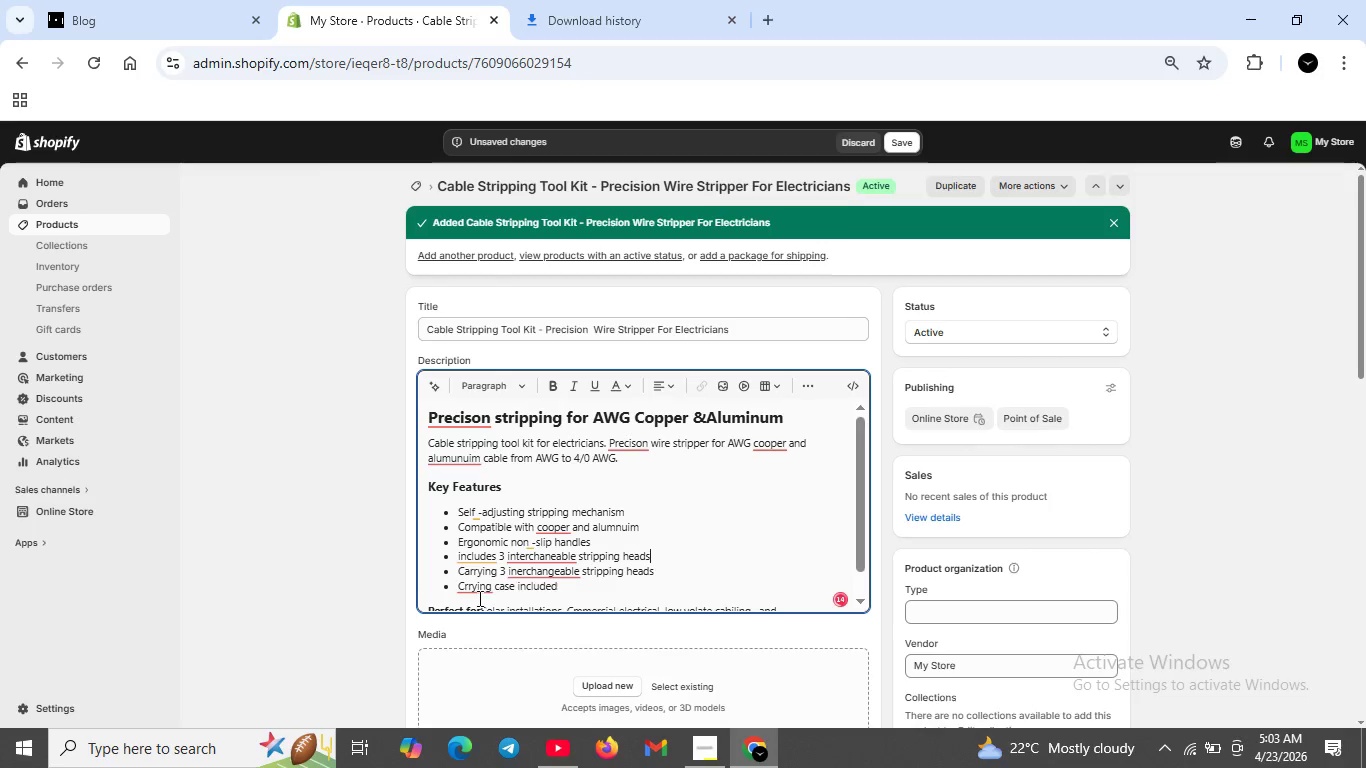 
left_click([475, 589])
 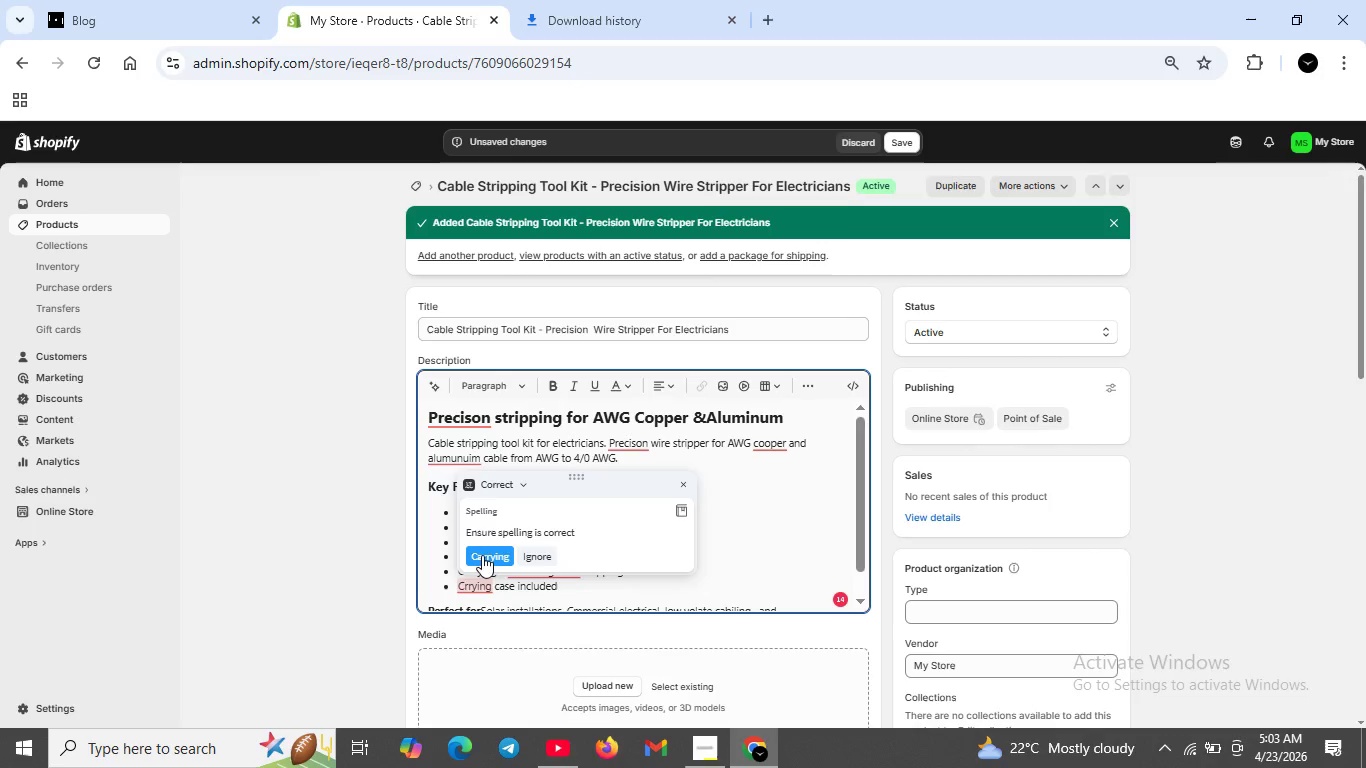 
left_click([482, 555])
 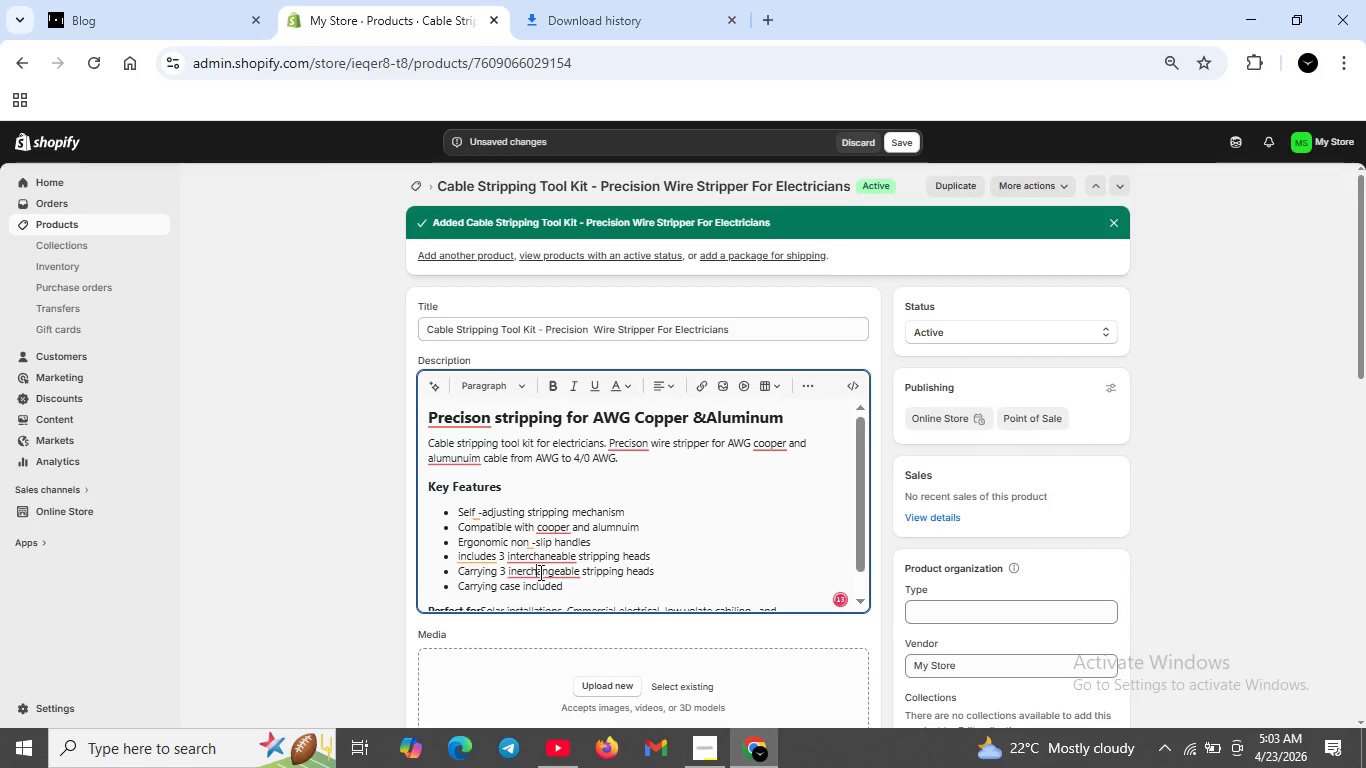 
left_click([539, 572])
 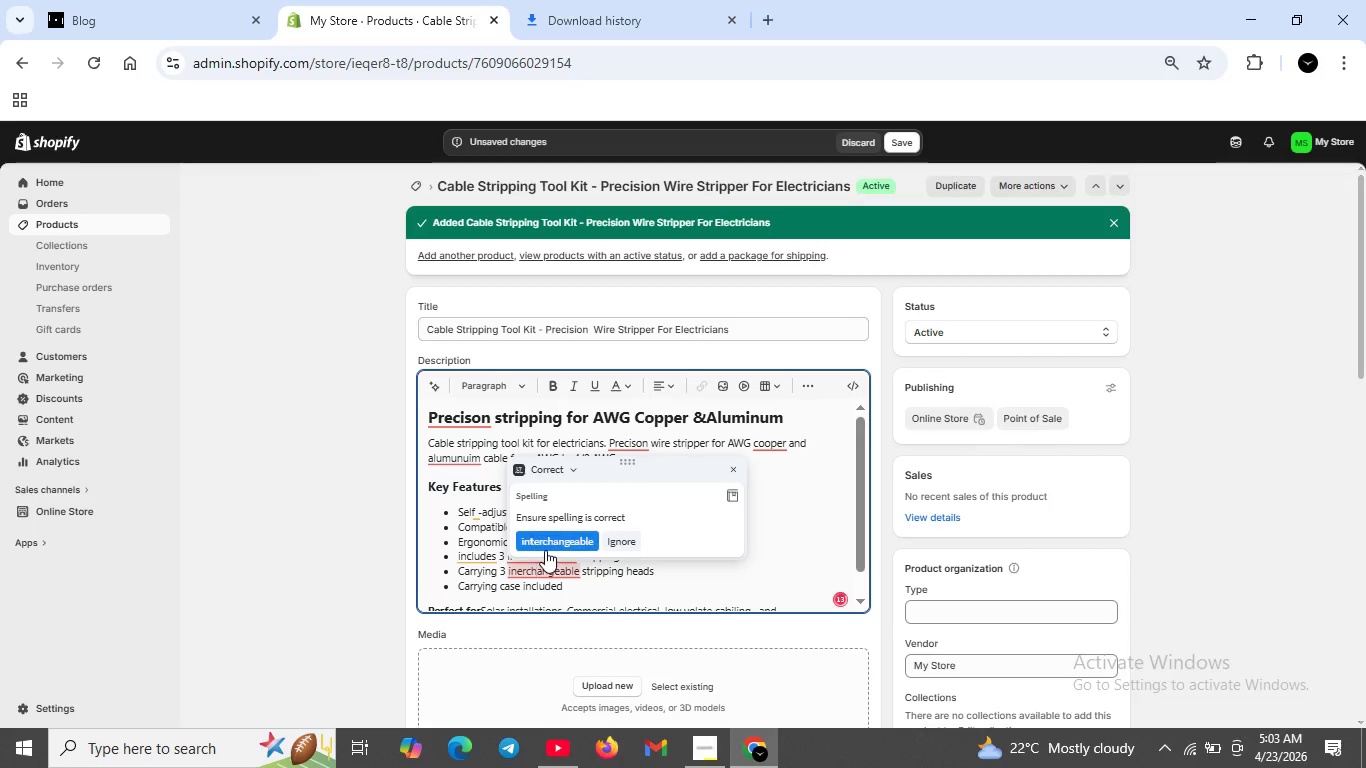 
left_click([545, 550])
 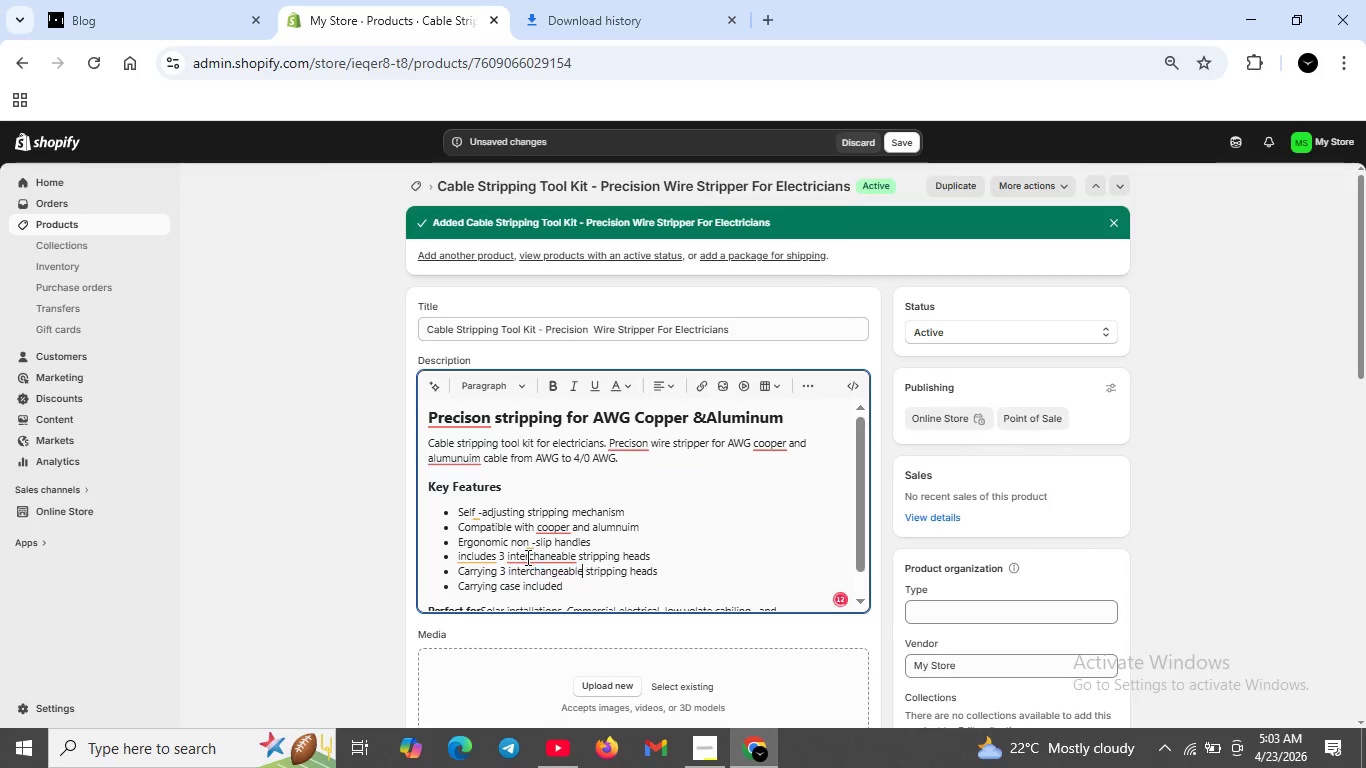 
left_click([526, 557])
 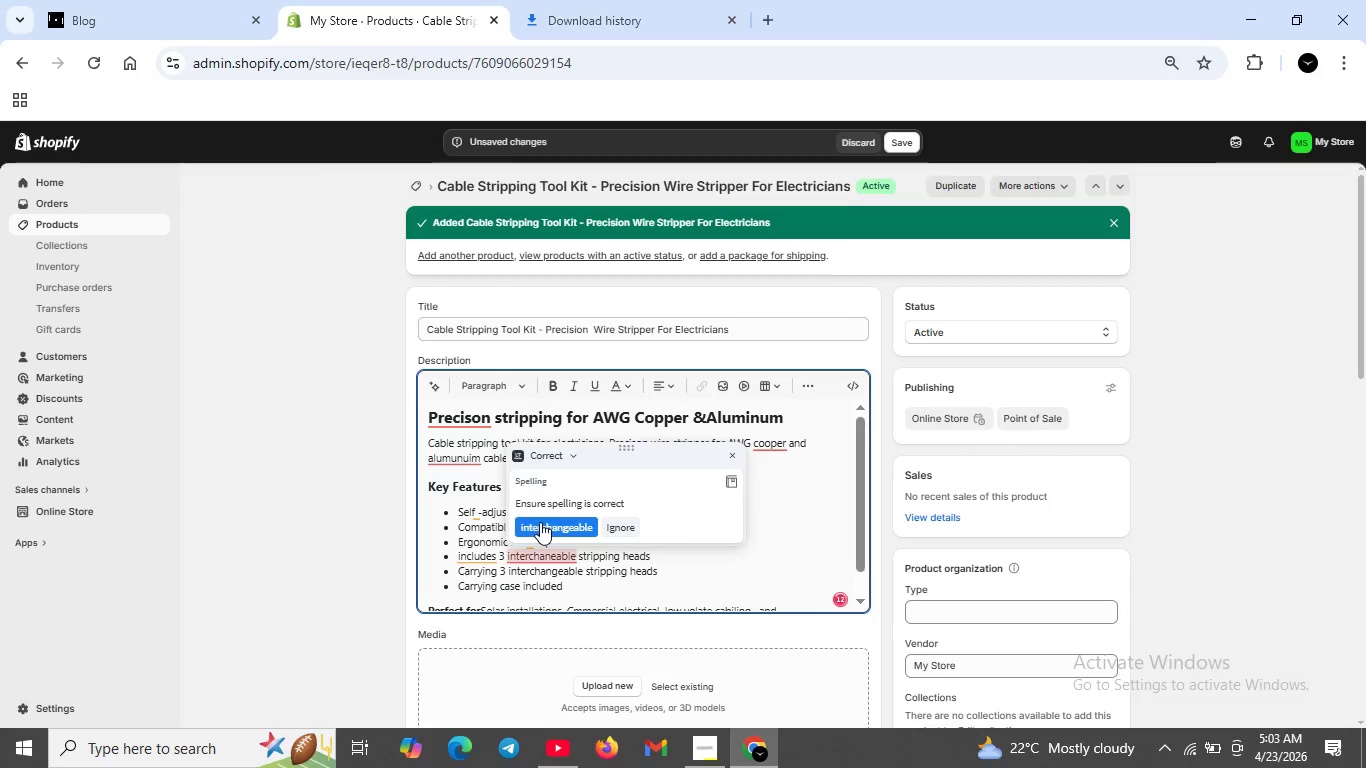 
left_click([540, 522])
 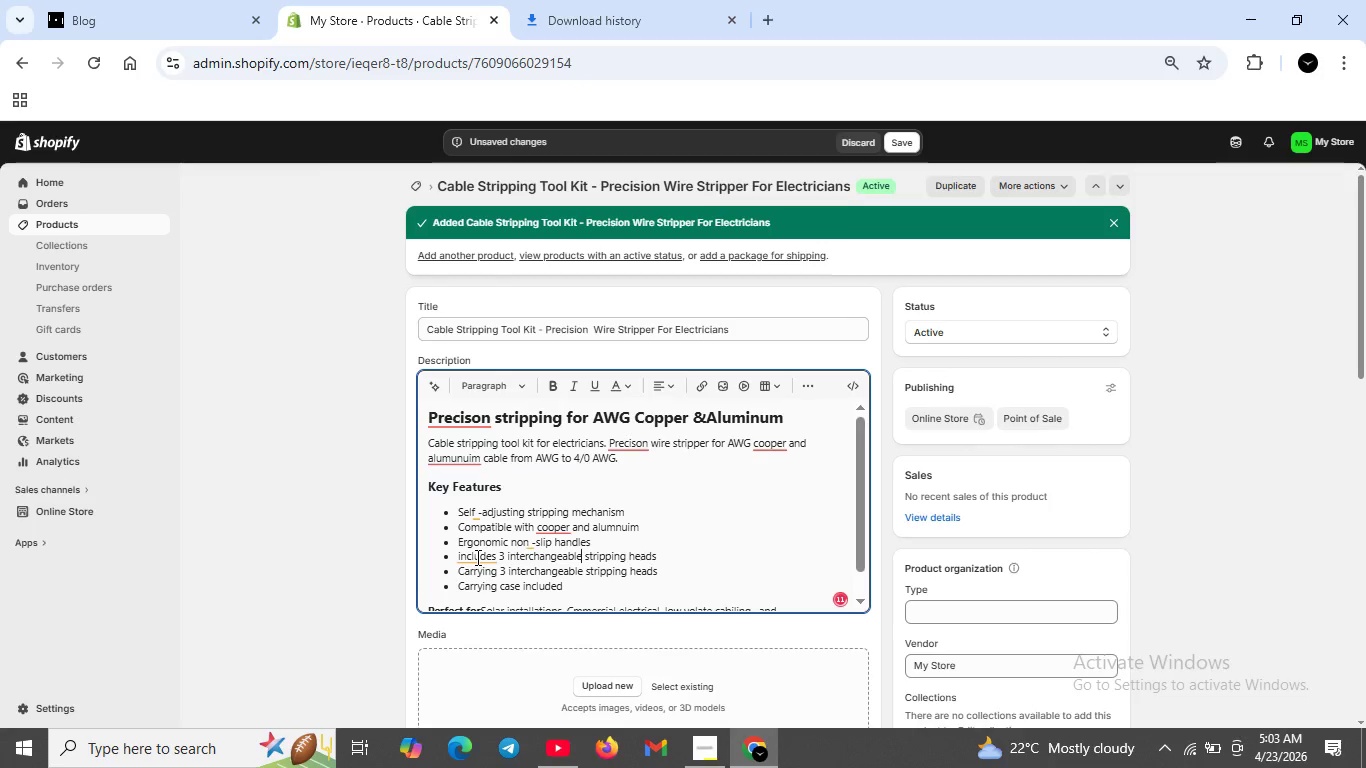 
left_click([476, 557])
 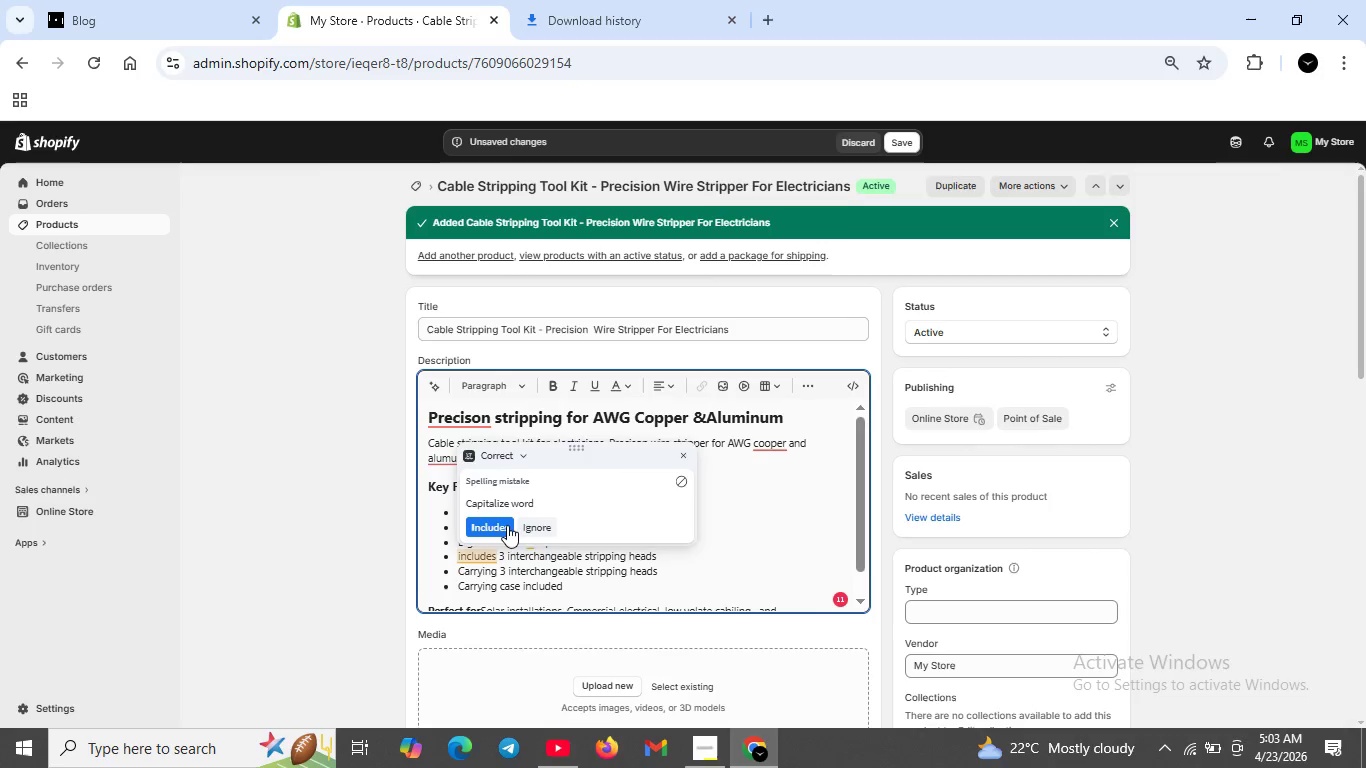 
left_click([507, 525])
 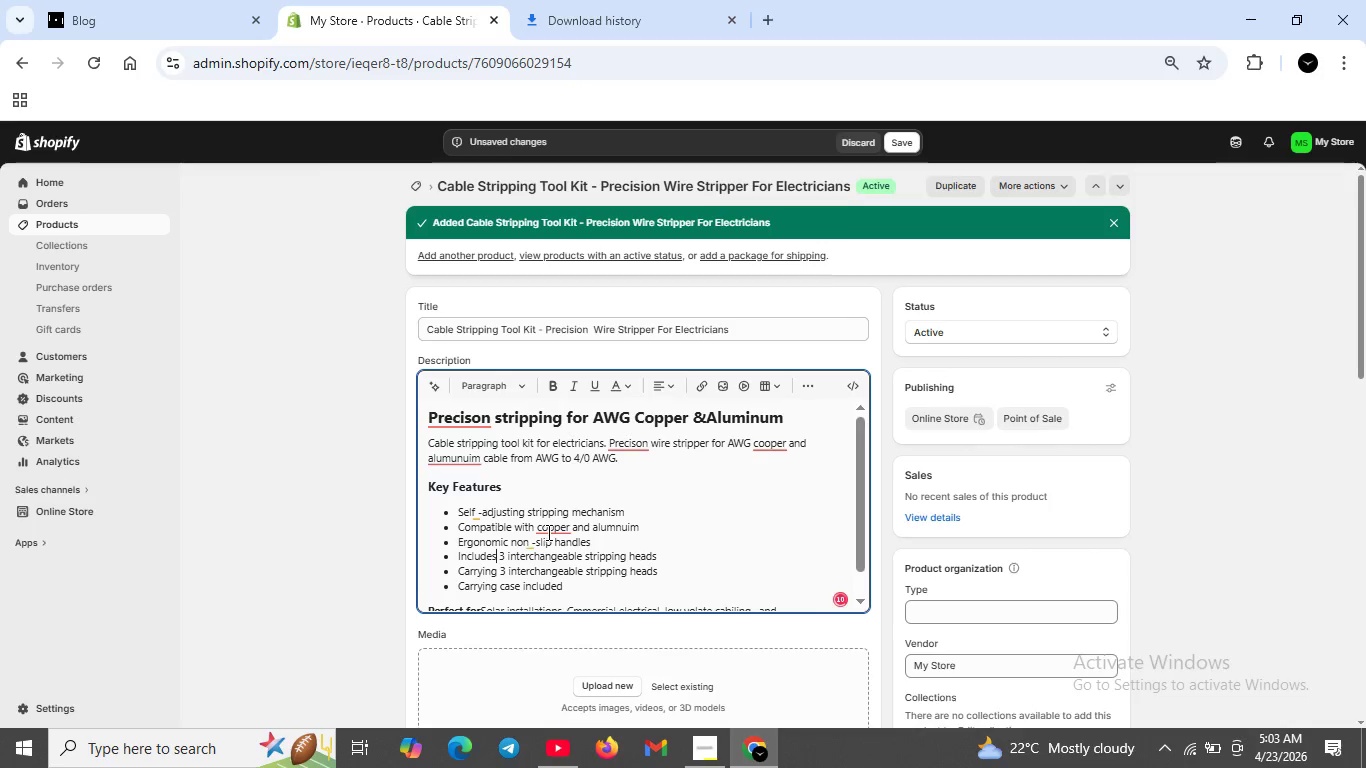 
left_click([547, 532])
 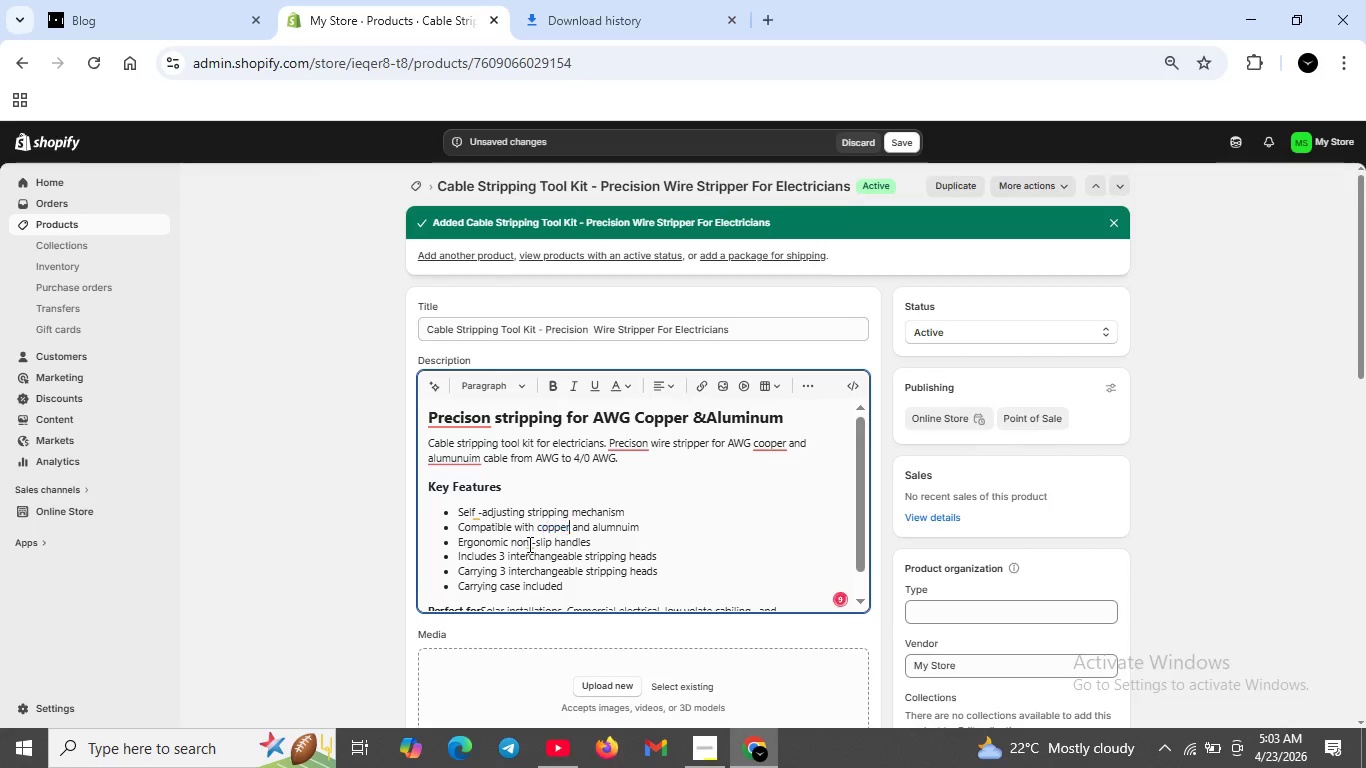 
left_click([529, 543])
 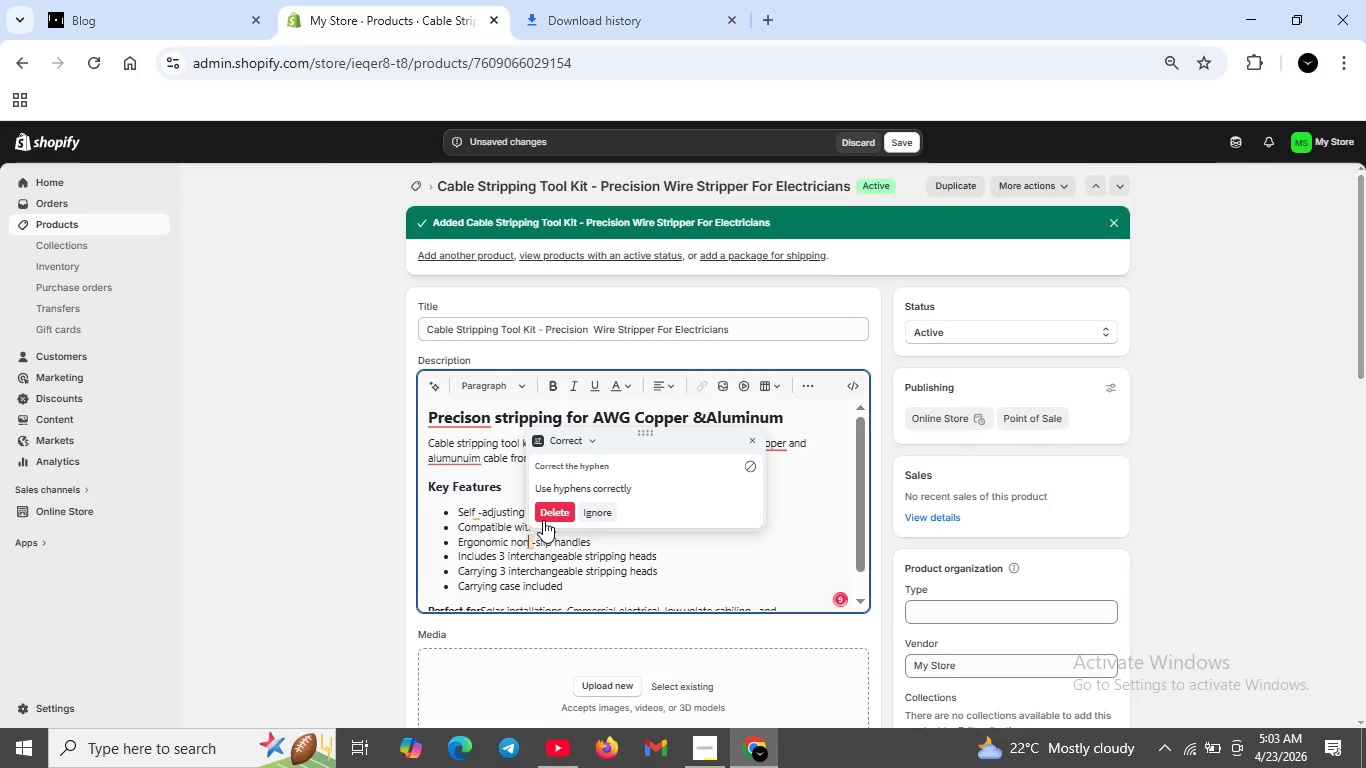 
left_click([543, 520])
 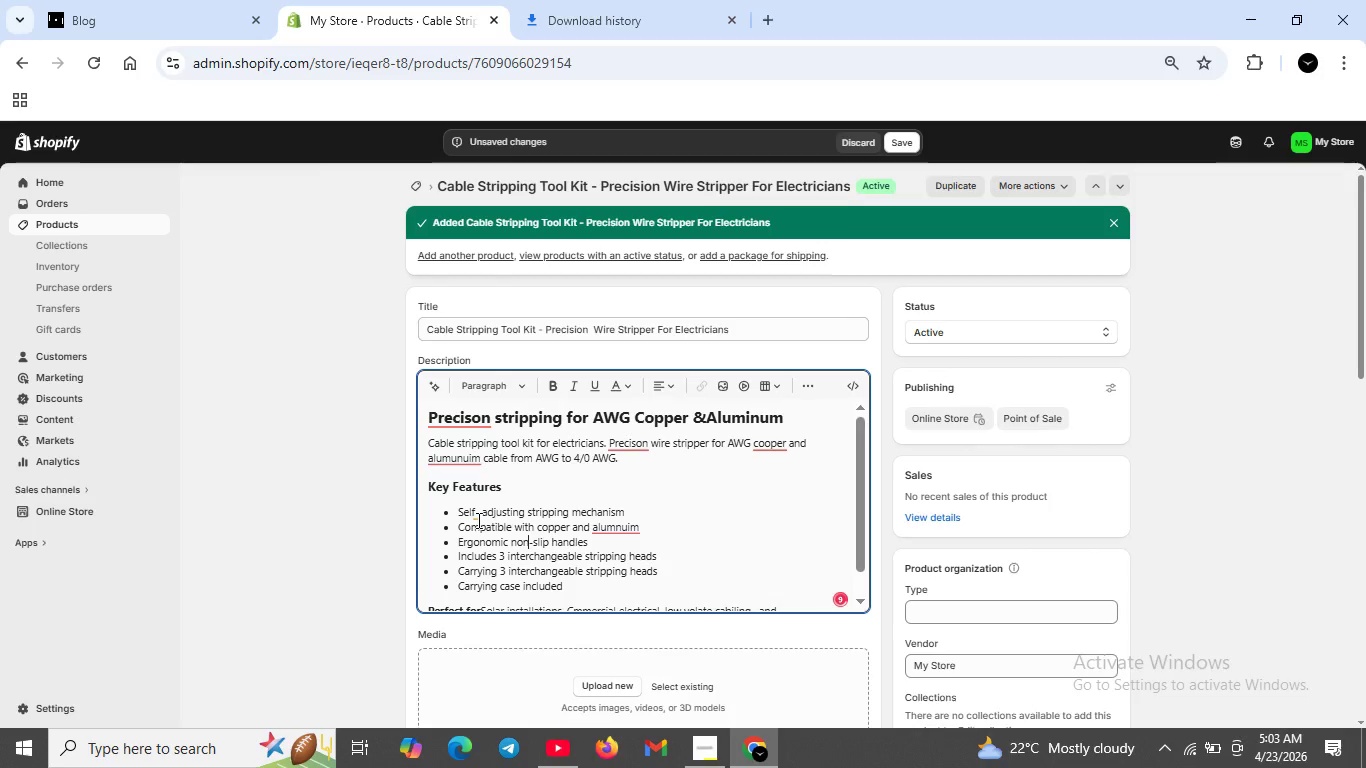 
left_click([477, 520])
 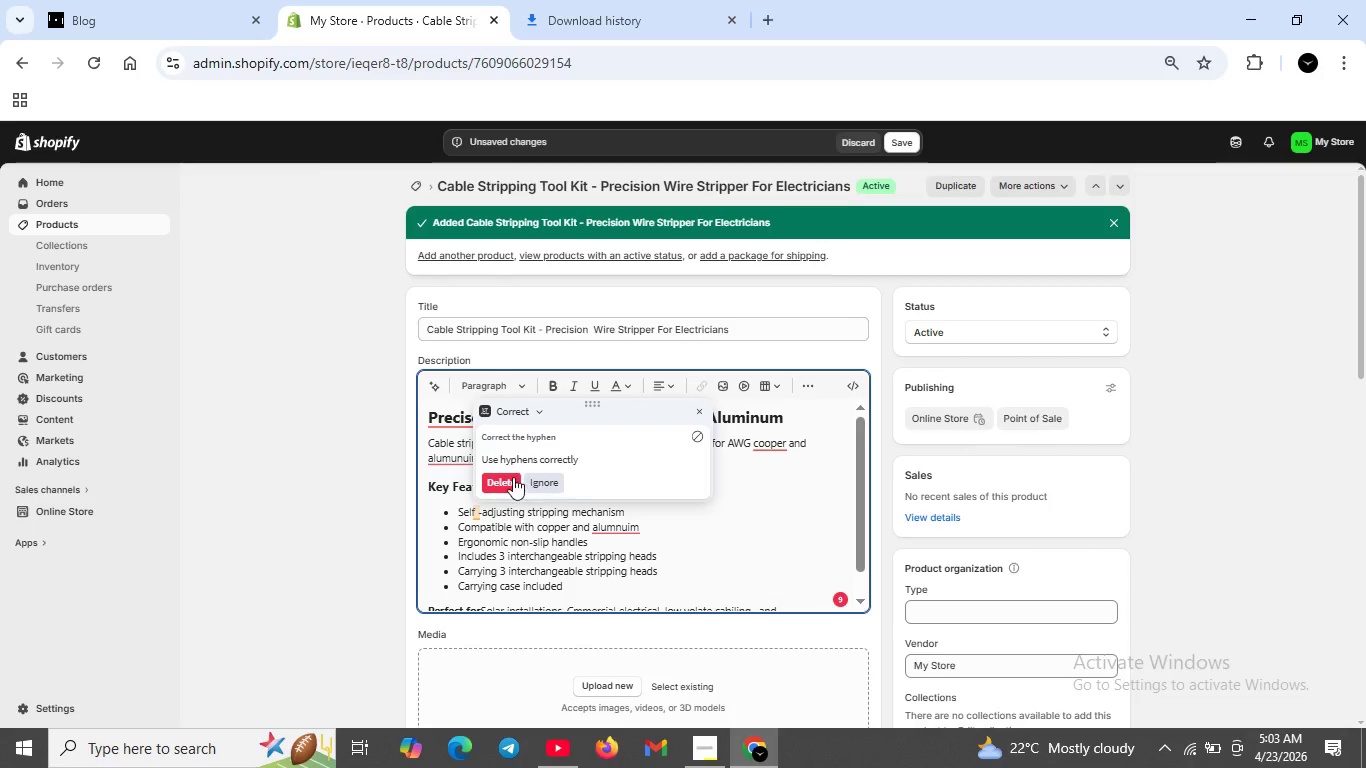 
left_click([513, 477])
 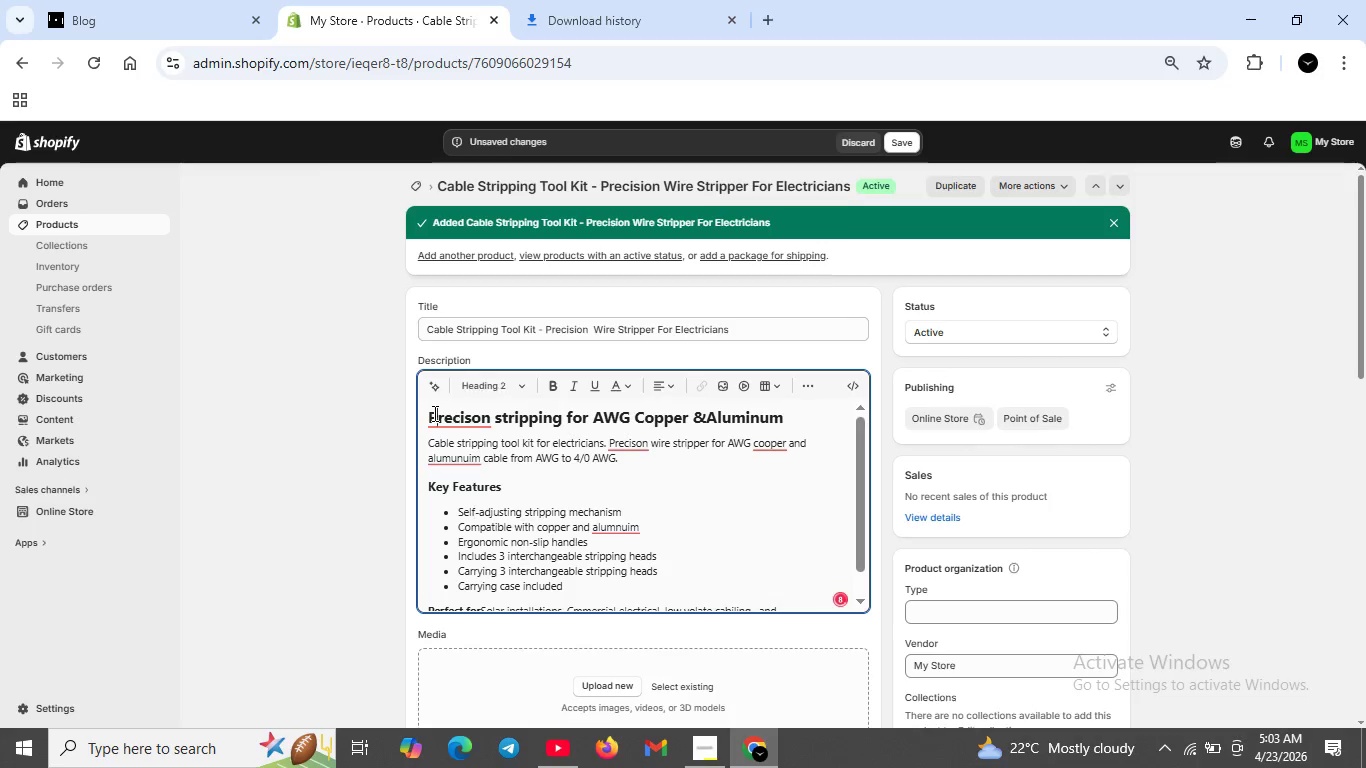 
left_click([433, 413])
 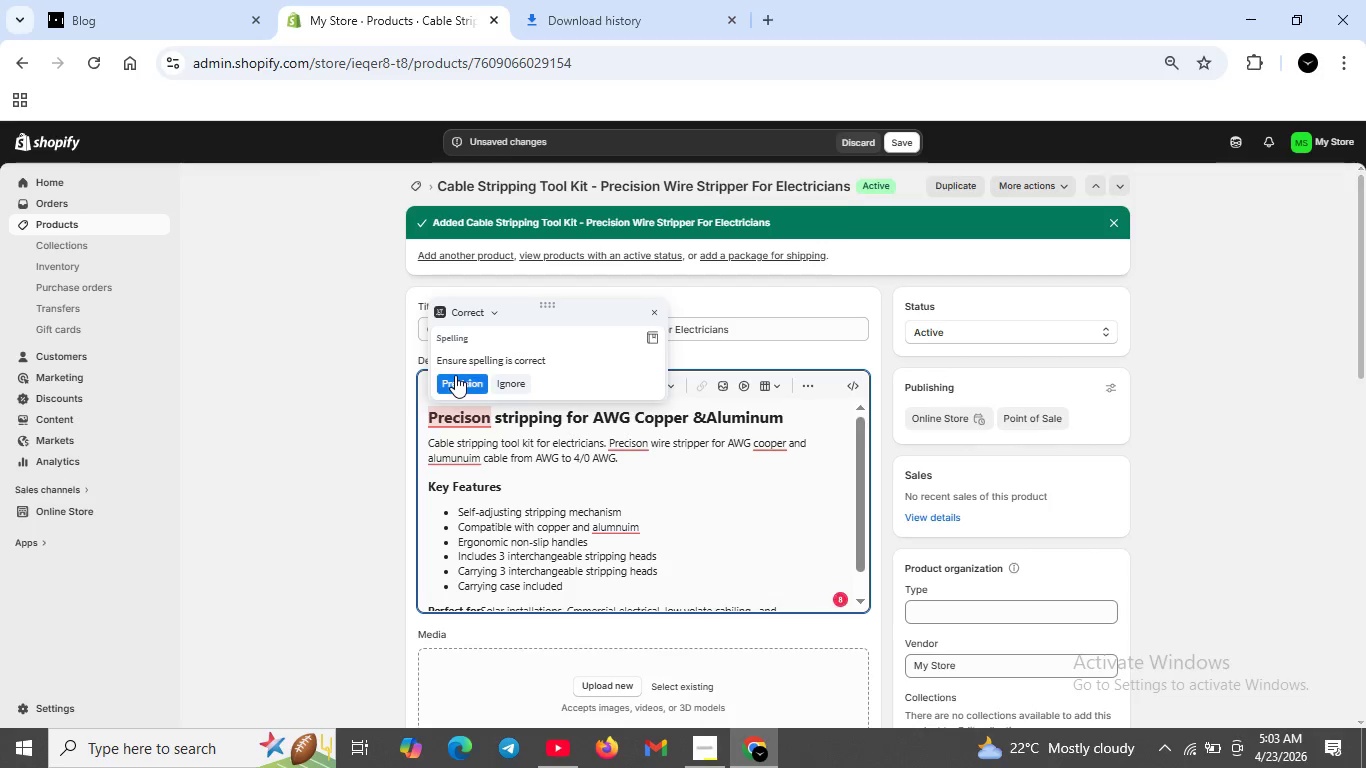 
left_click([455, 375])
 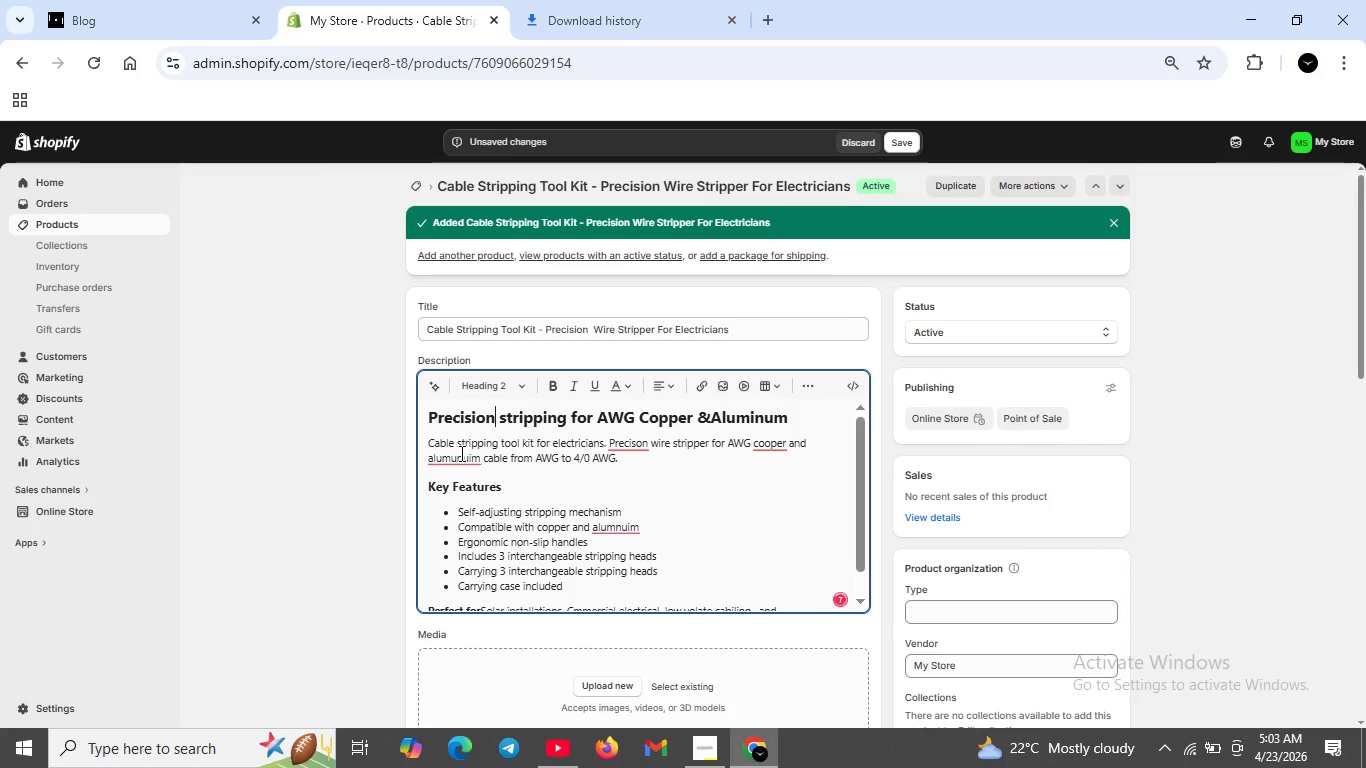 
left_click([460, 453])
 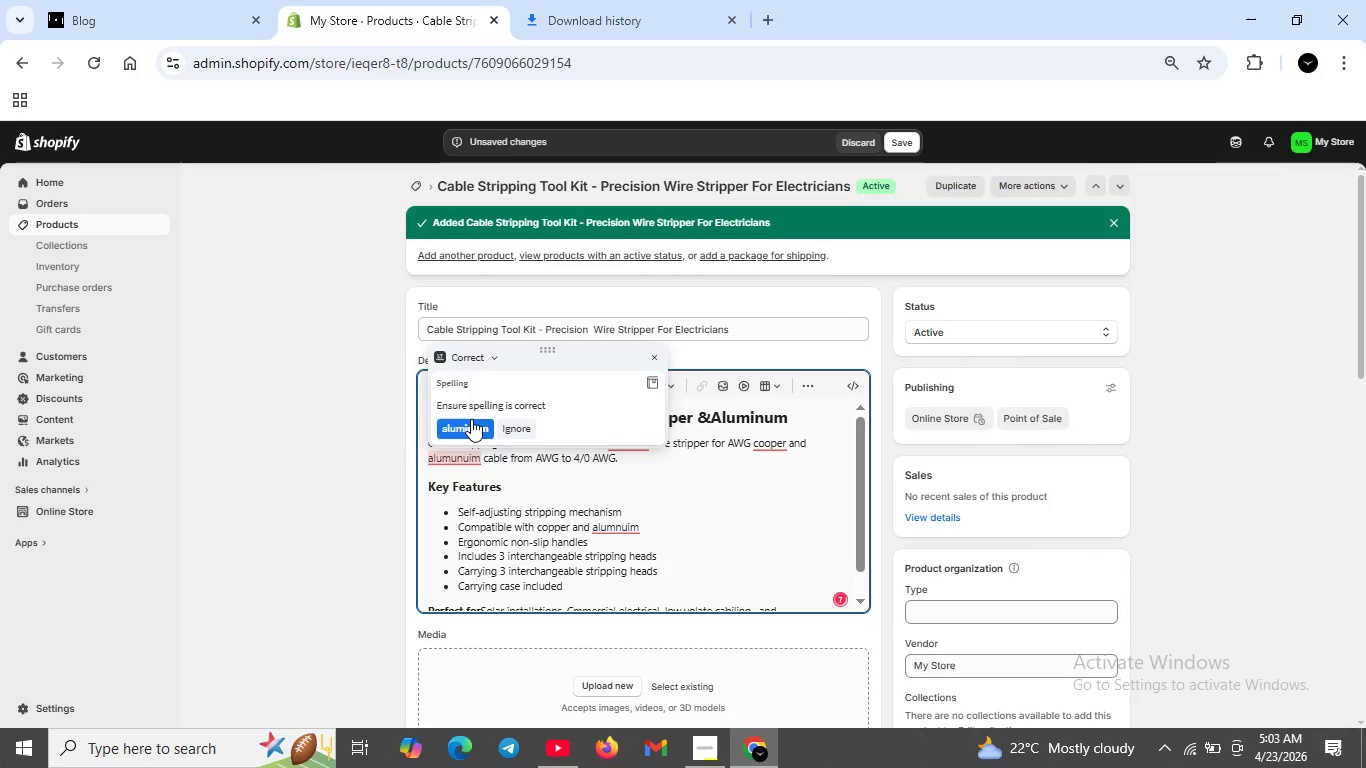 
left_click([471, 419])
 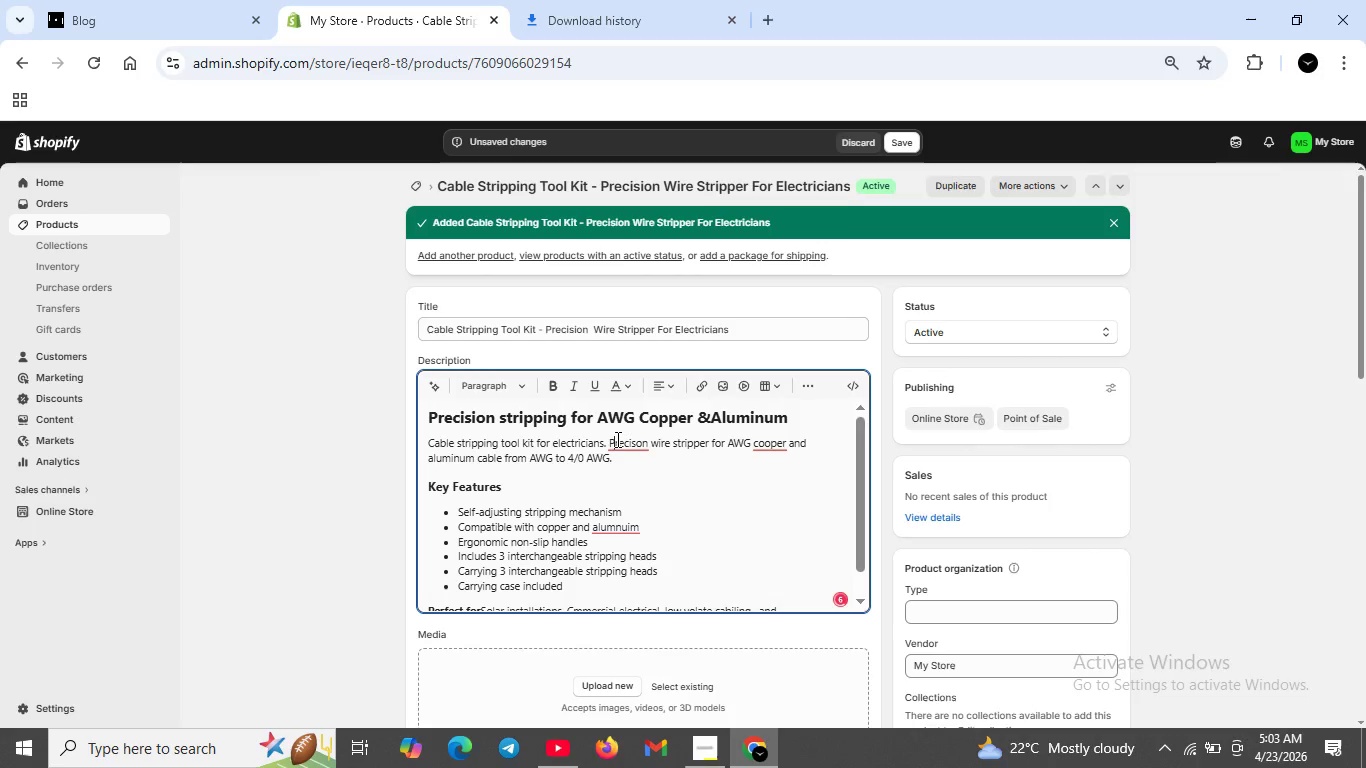 
left_click([616, 439])
 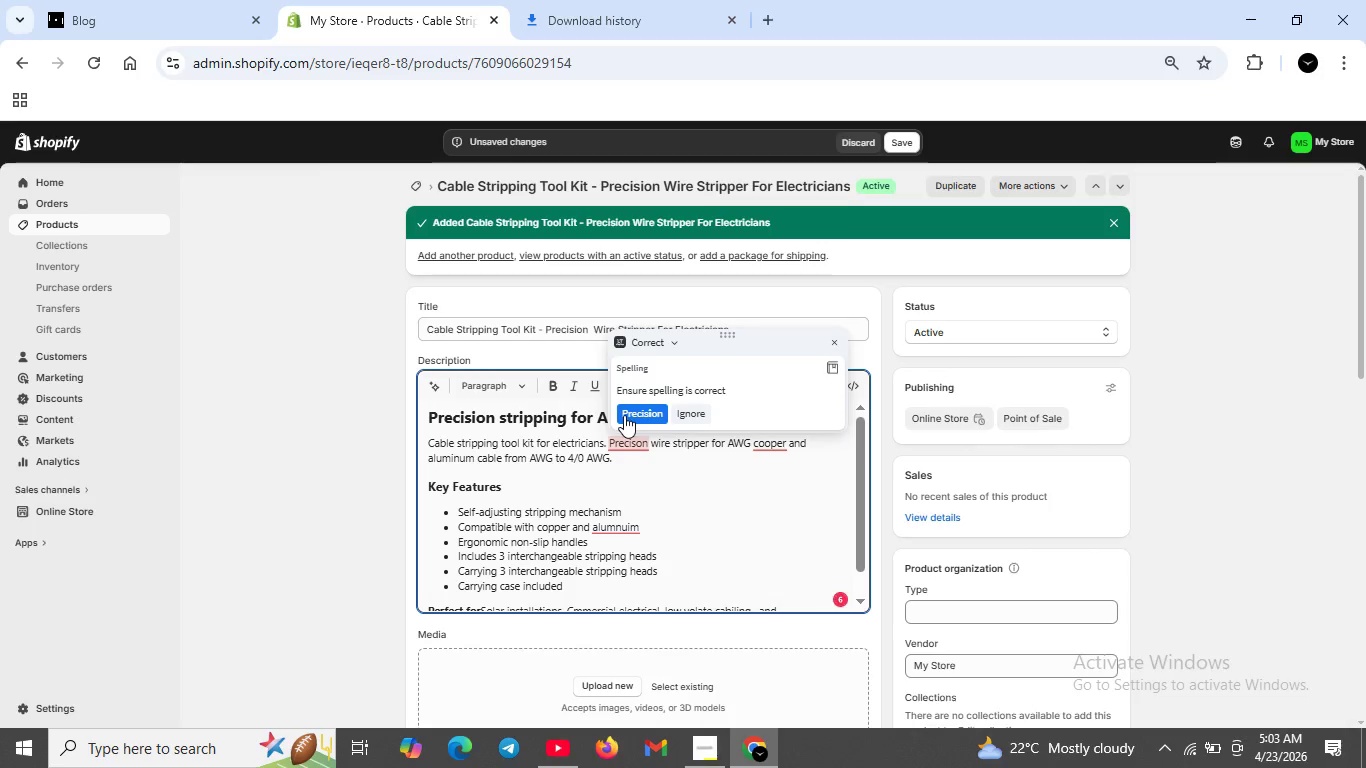 
left_click([624, 415])
 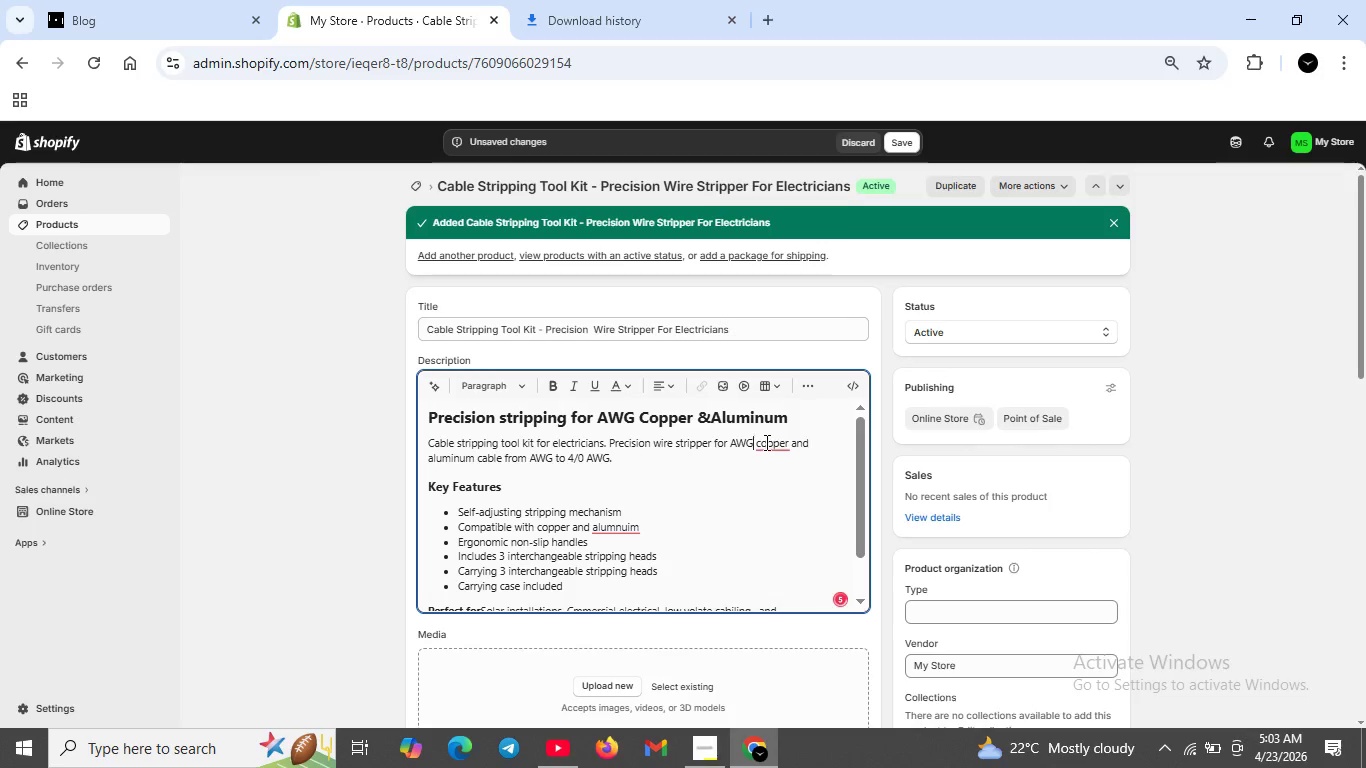 
left_click([766, 442])
 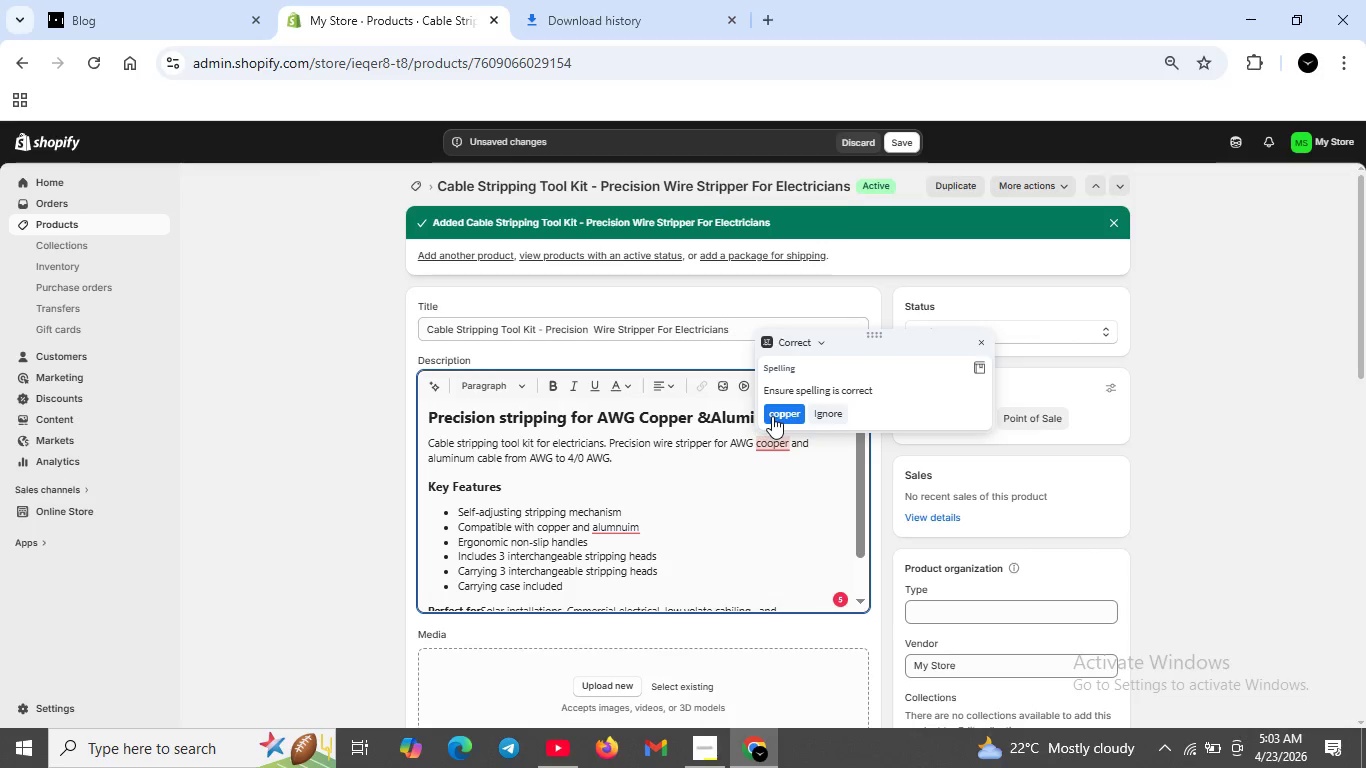 
left_click([772, 416])
 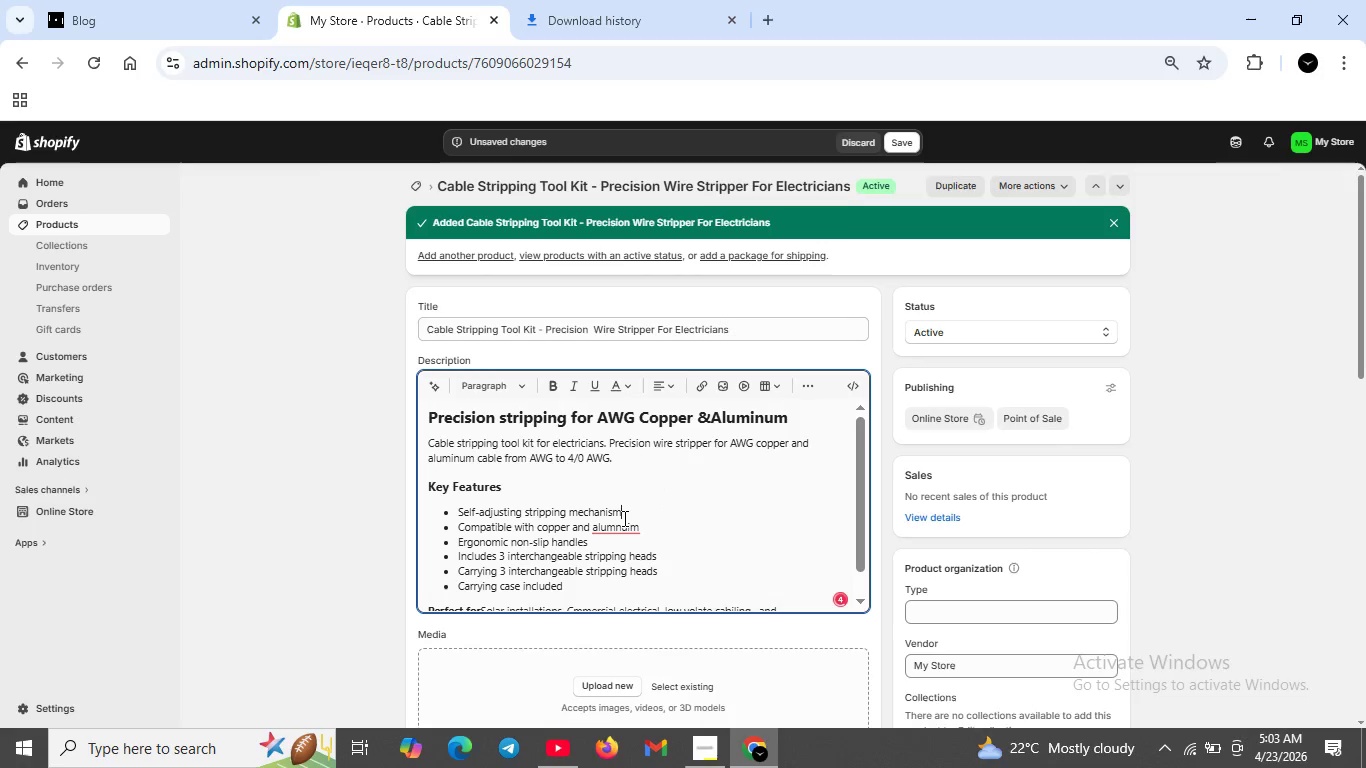 
left_click([623, 518])
 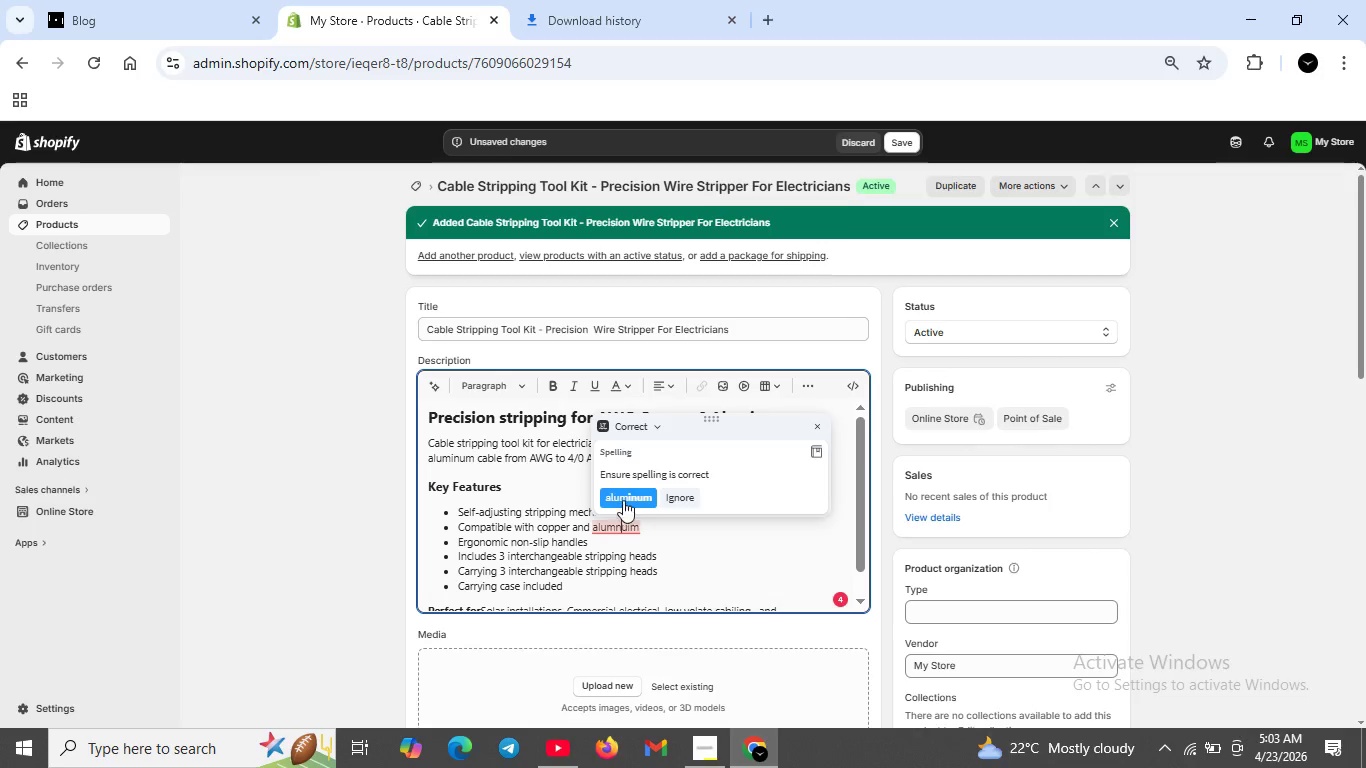 
left_click([623, 496])
 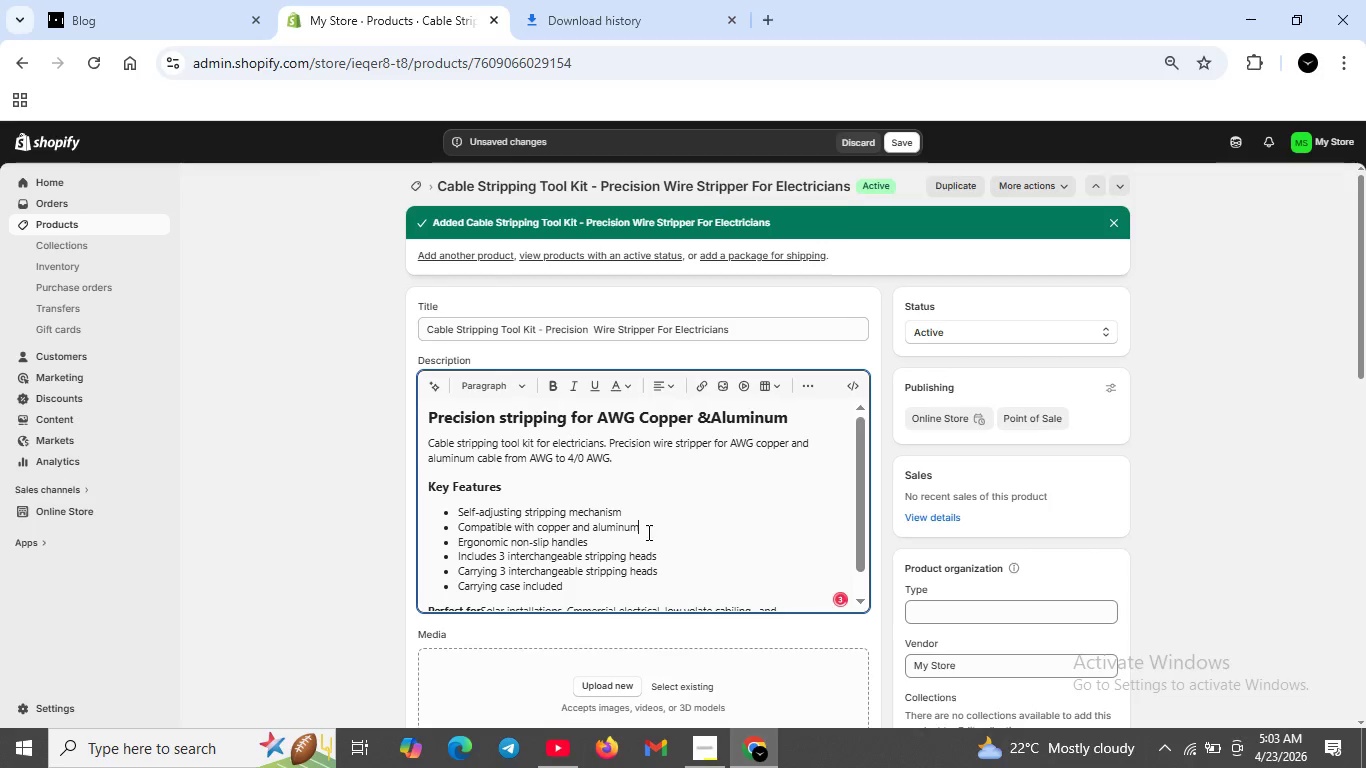 
scroll: coordinate [647, 532], scroll_direction: none, amount: 0.0
 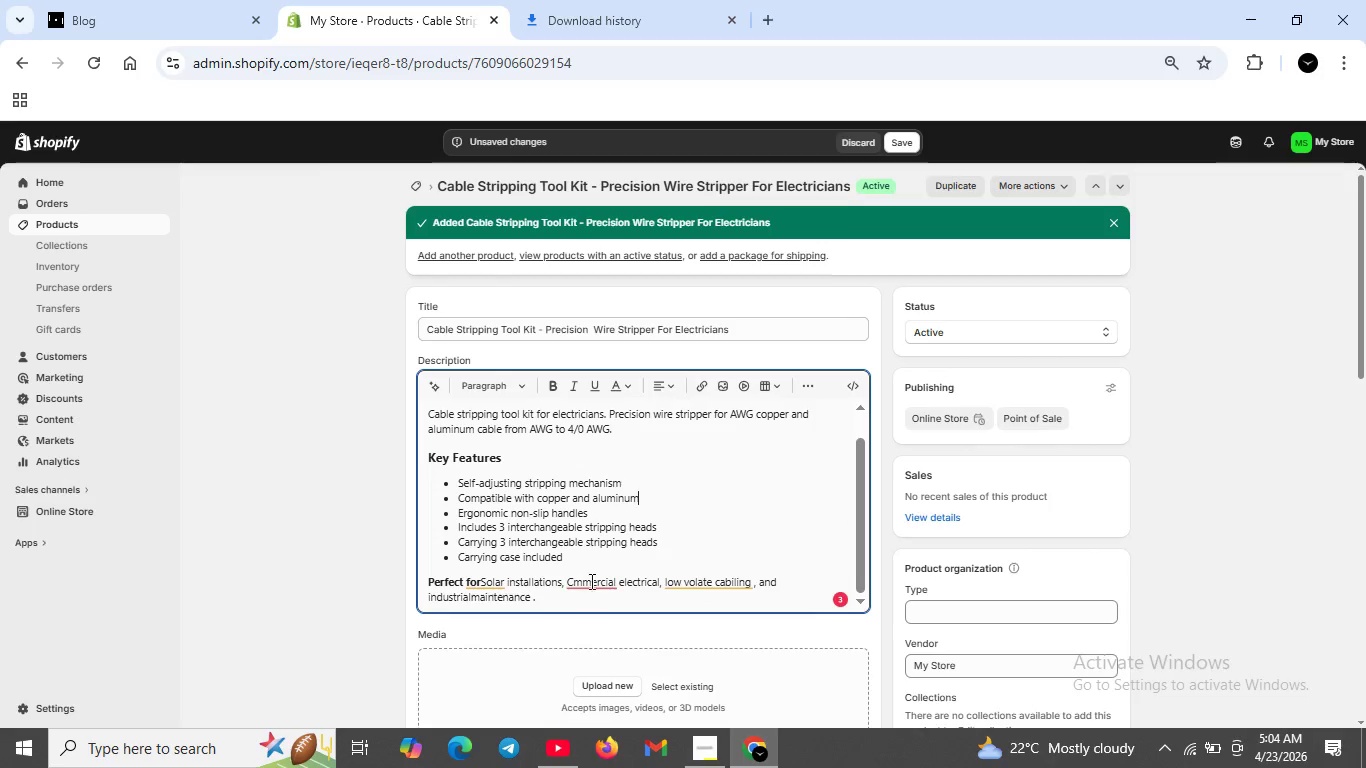 
left_click([590, 577])
 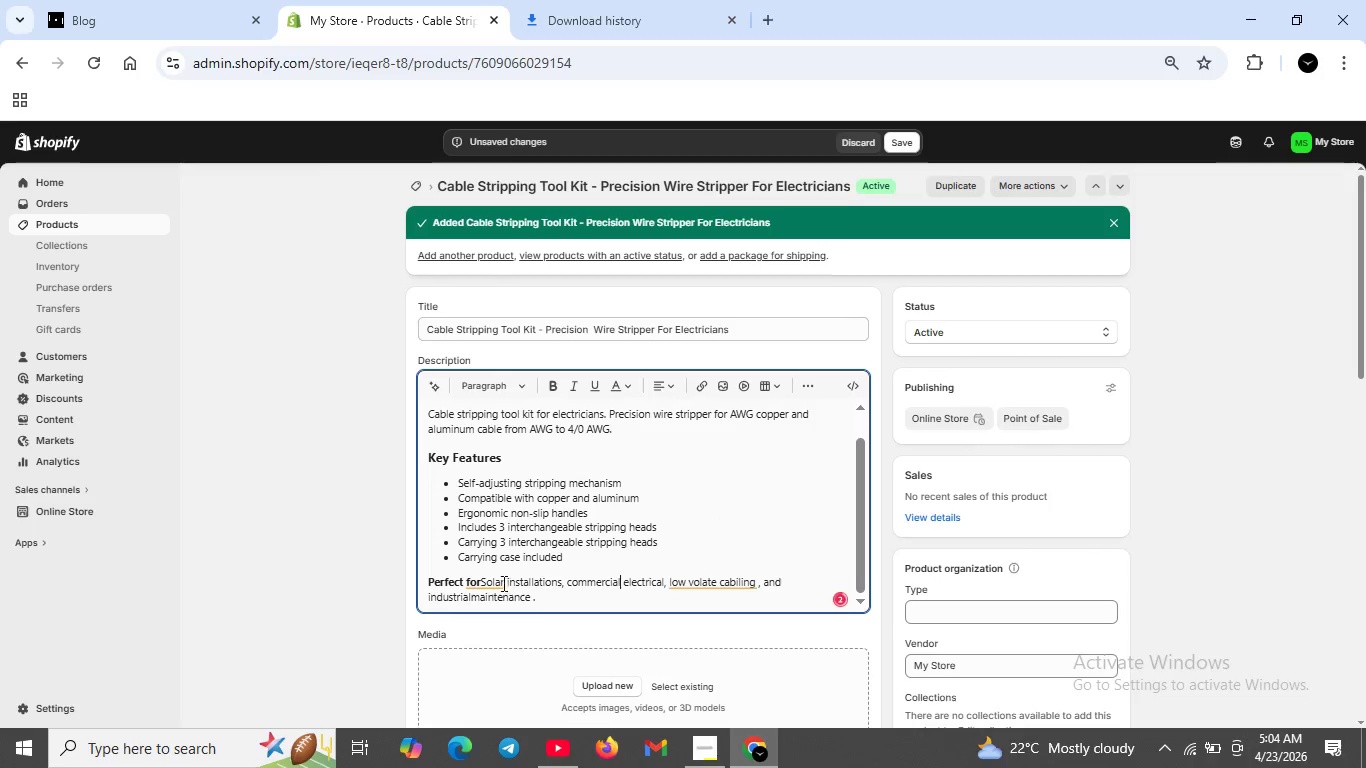 
left_click([500, 581])
 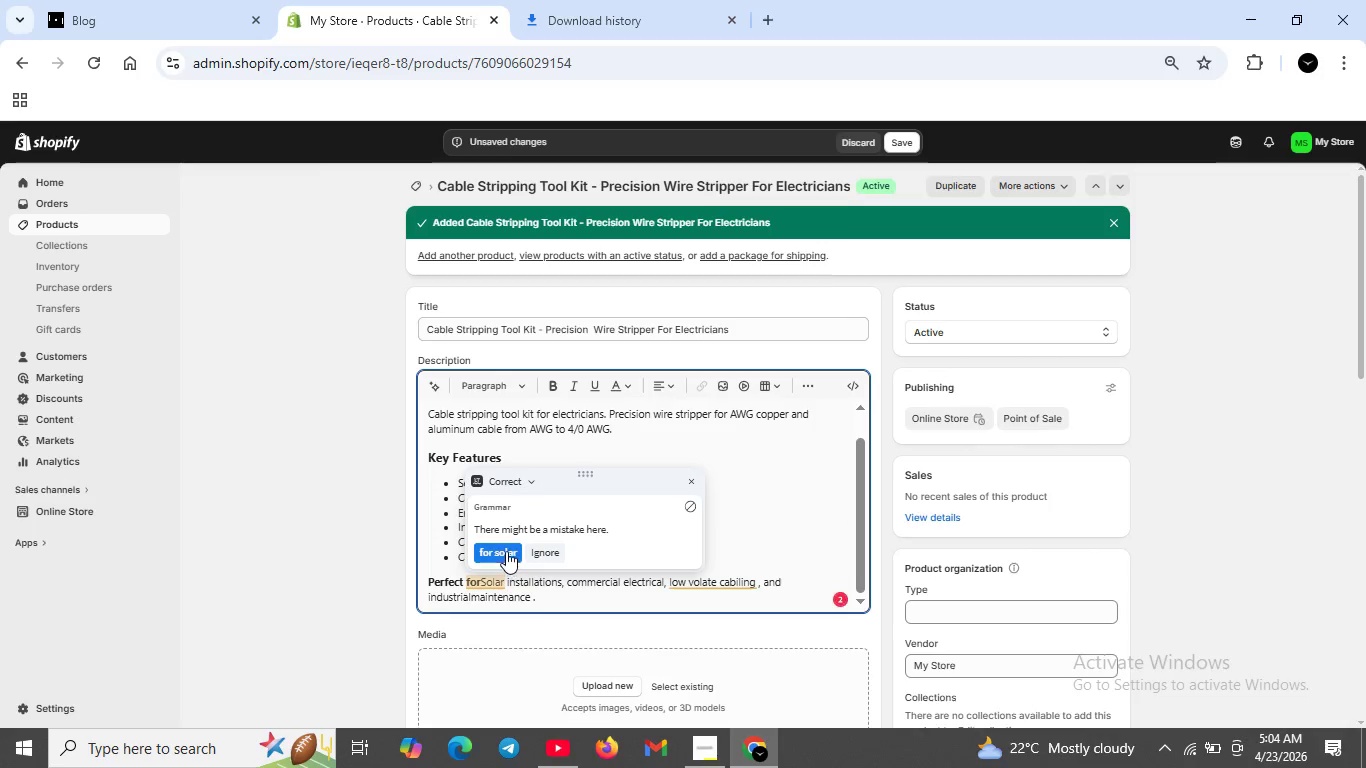 
left_click([506, 551])
 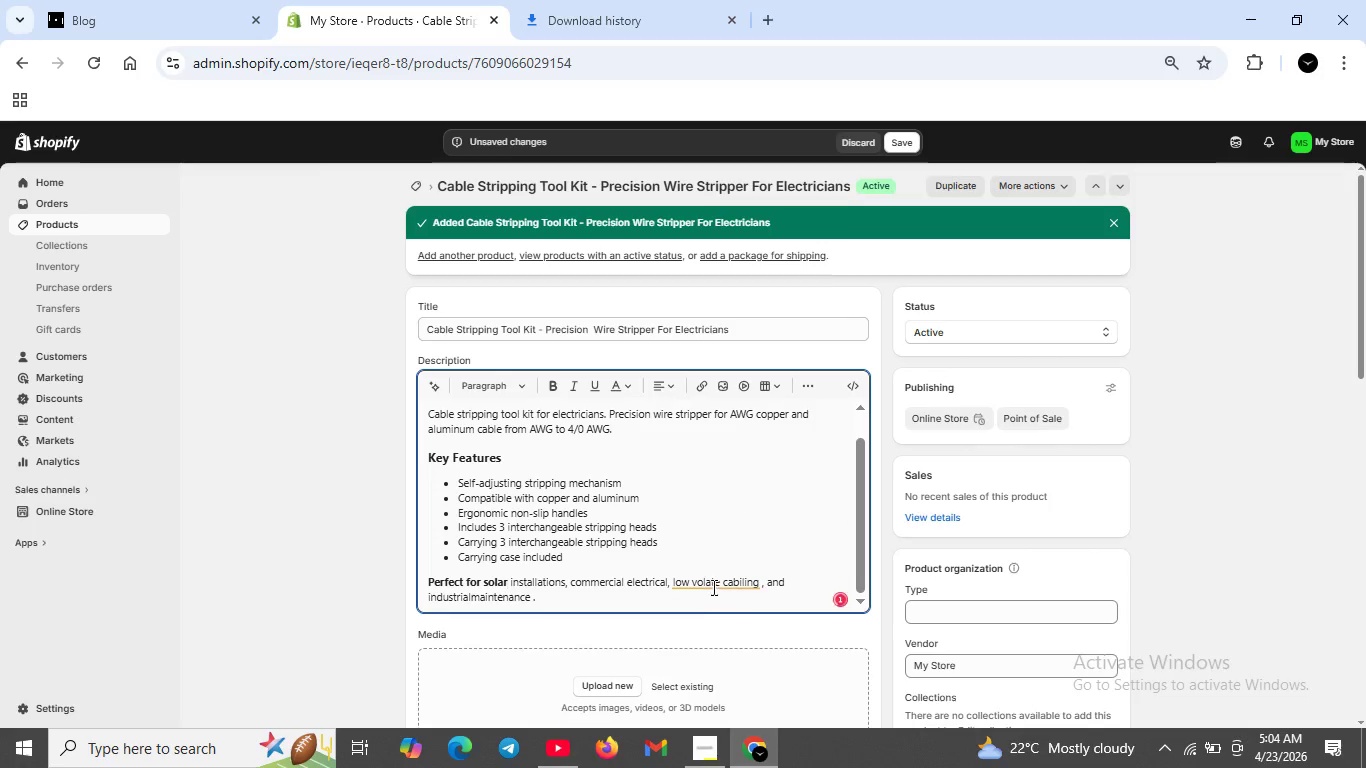 
left_click([712, 585])
 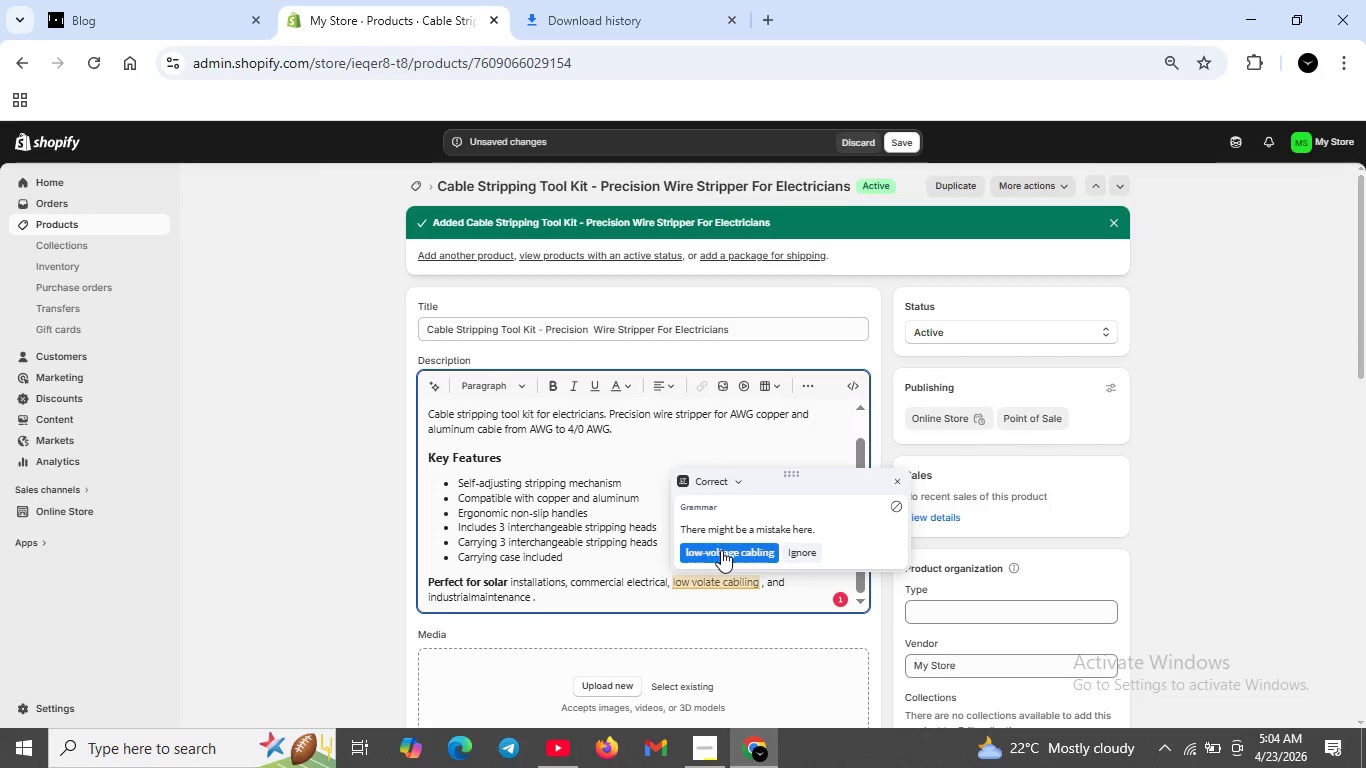 
left_click([721, 550])
 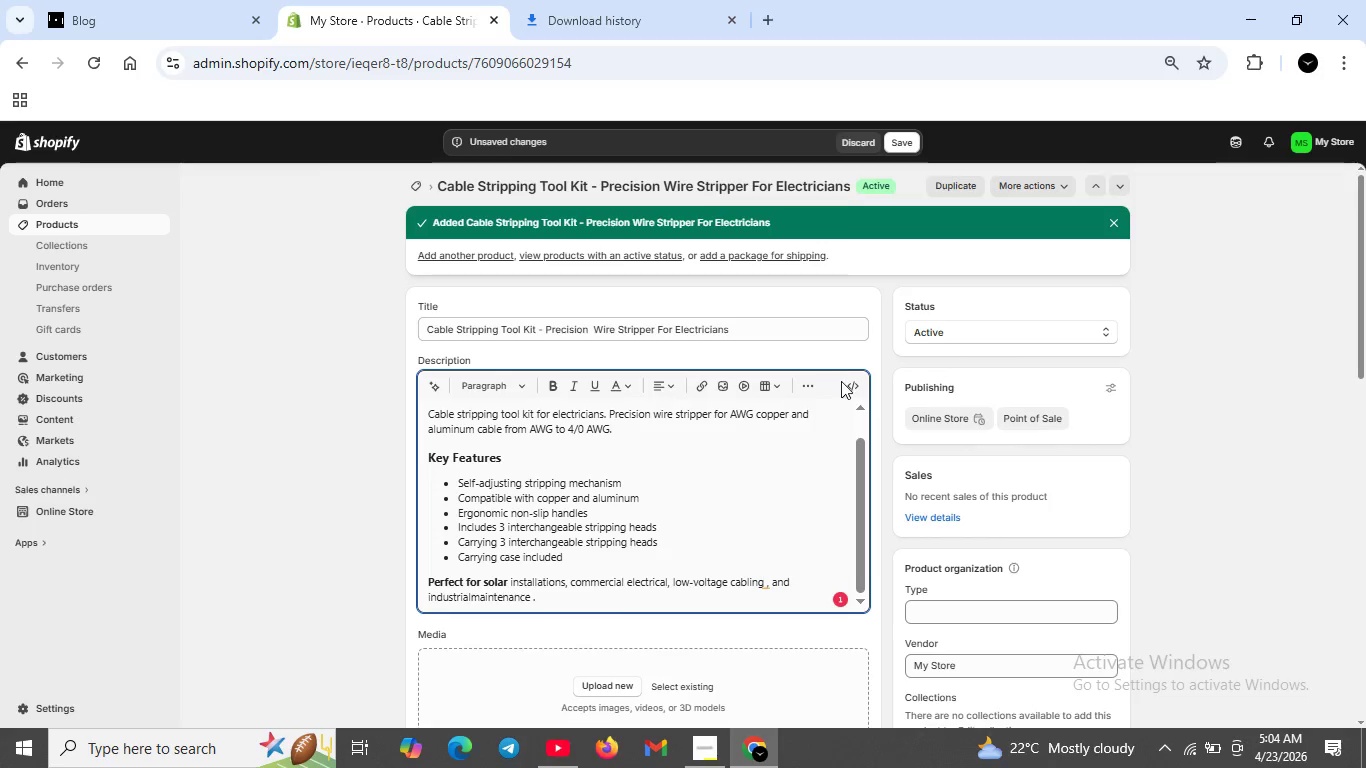 
left_click([846, 382])
 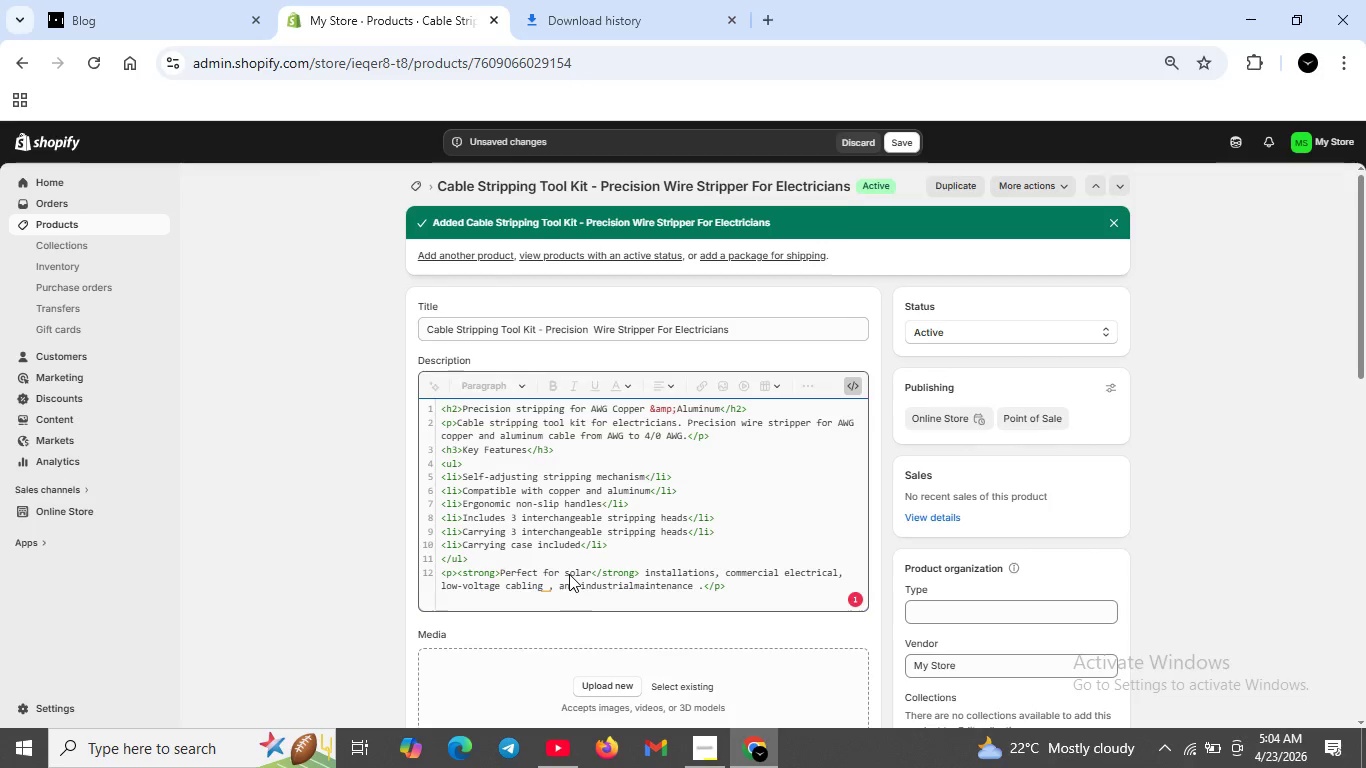 
left_click_drag(start_coordinate=[566, 572], to_coordinate=[589, 573])
 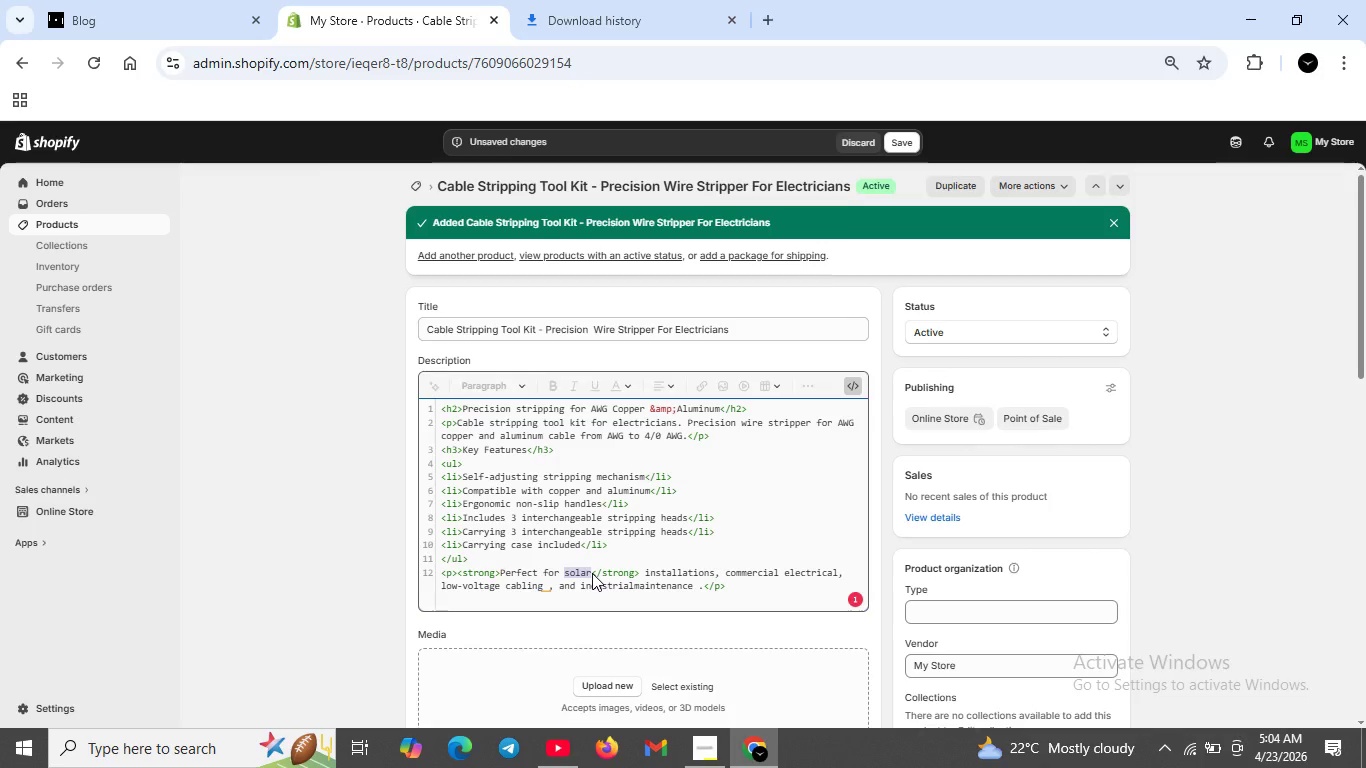 
key(Backspace)
 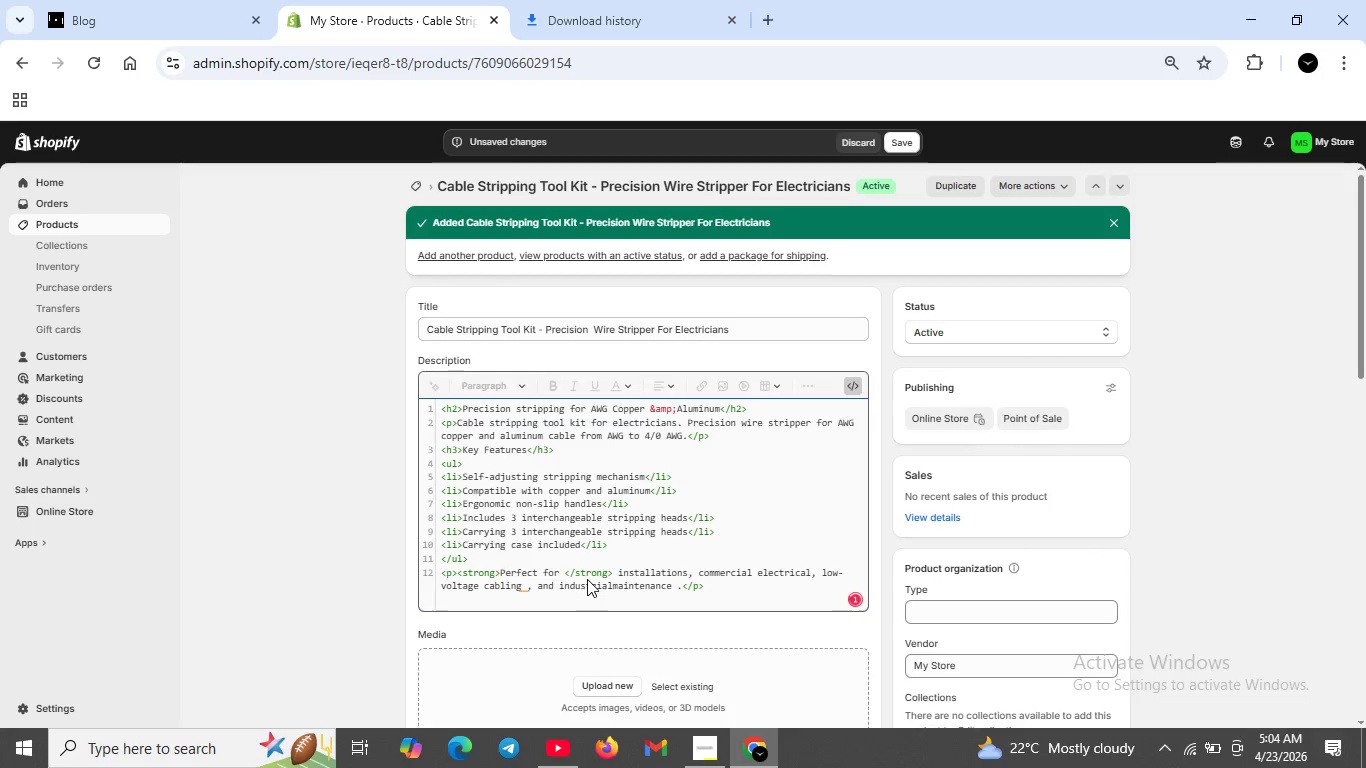 
key(Backspace)
 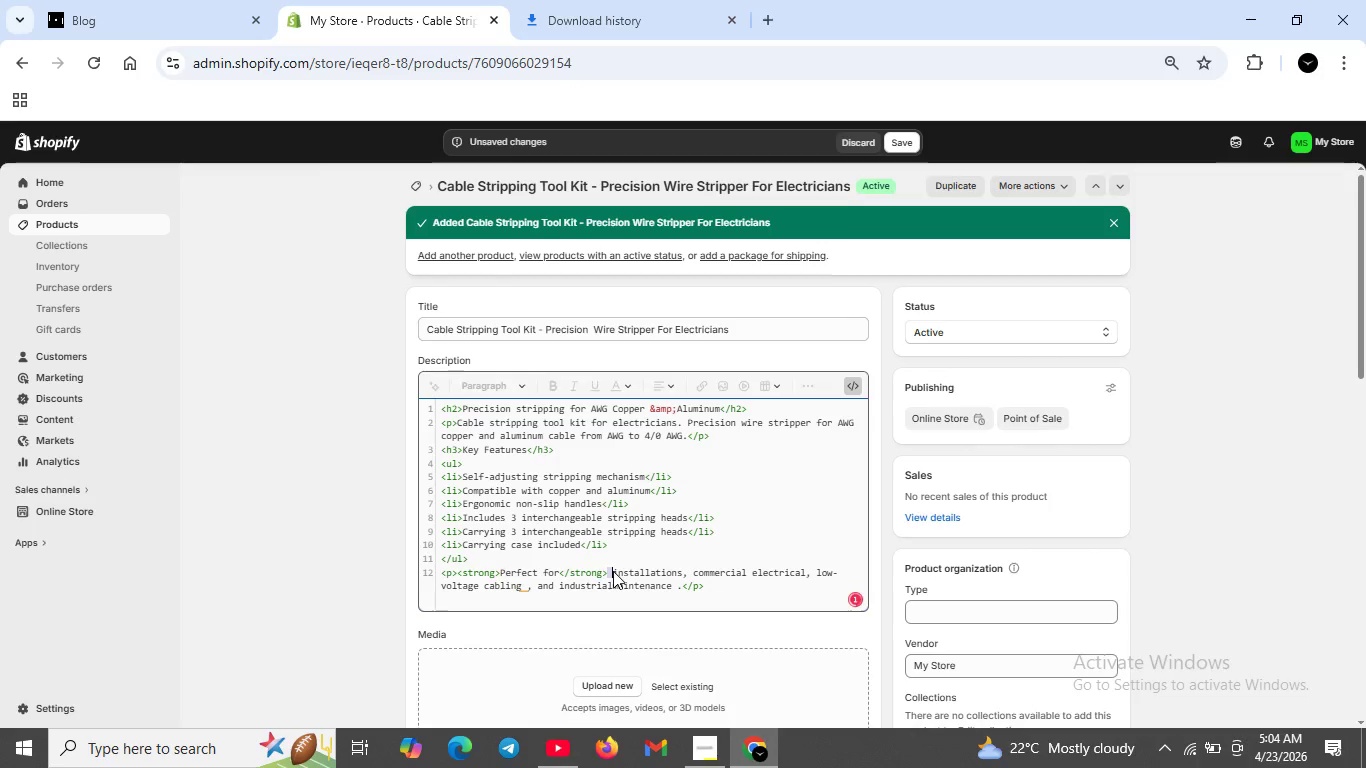 
type( solar )
 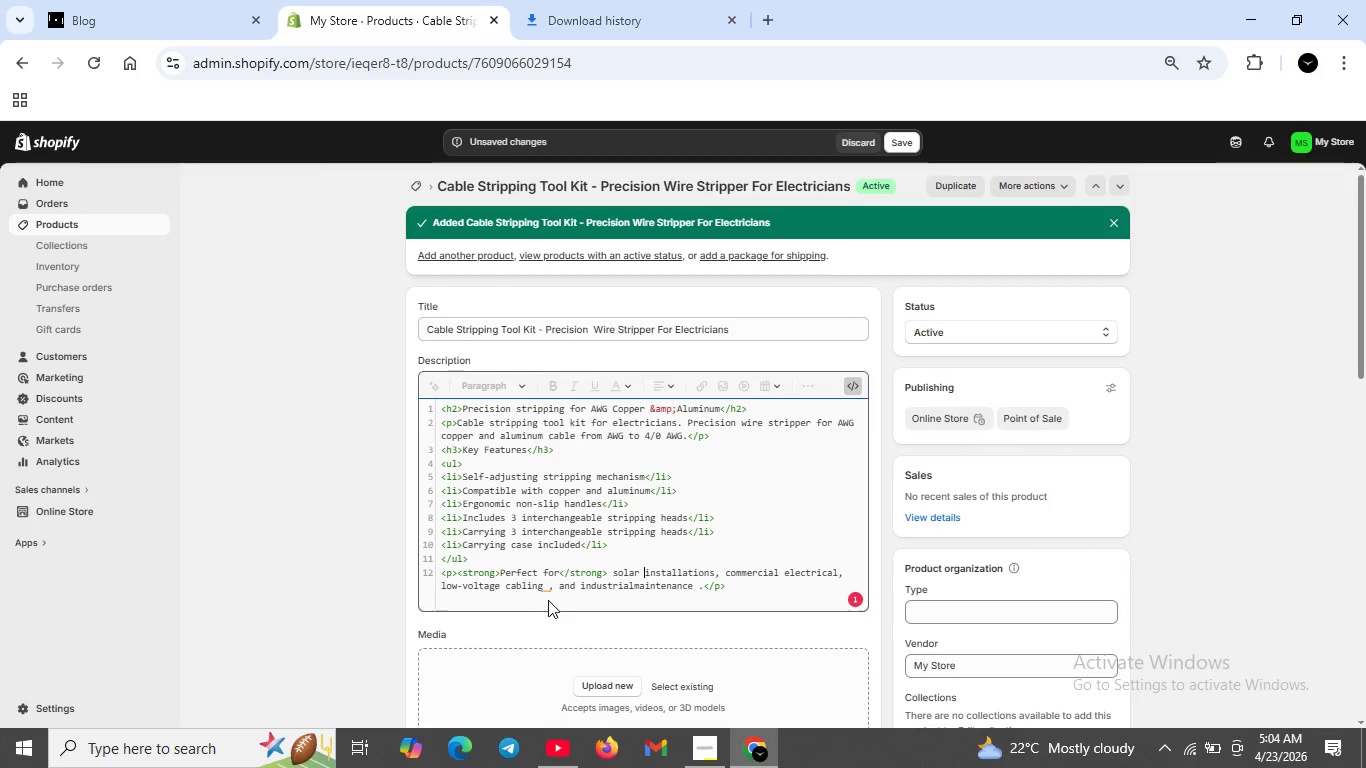 
left_click([550, 586])
 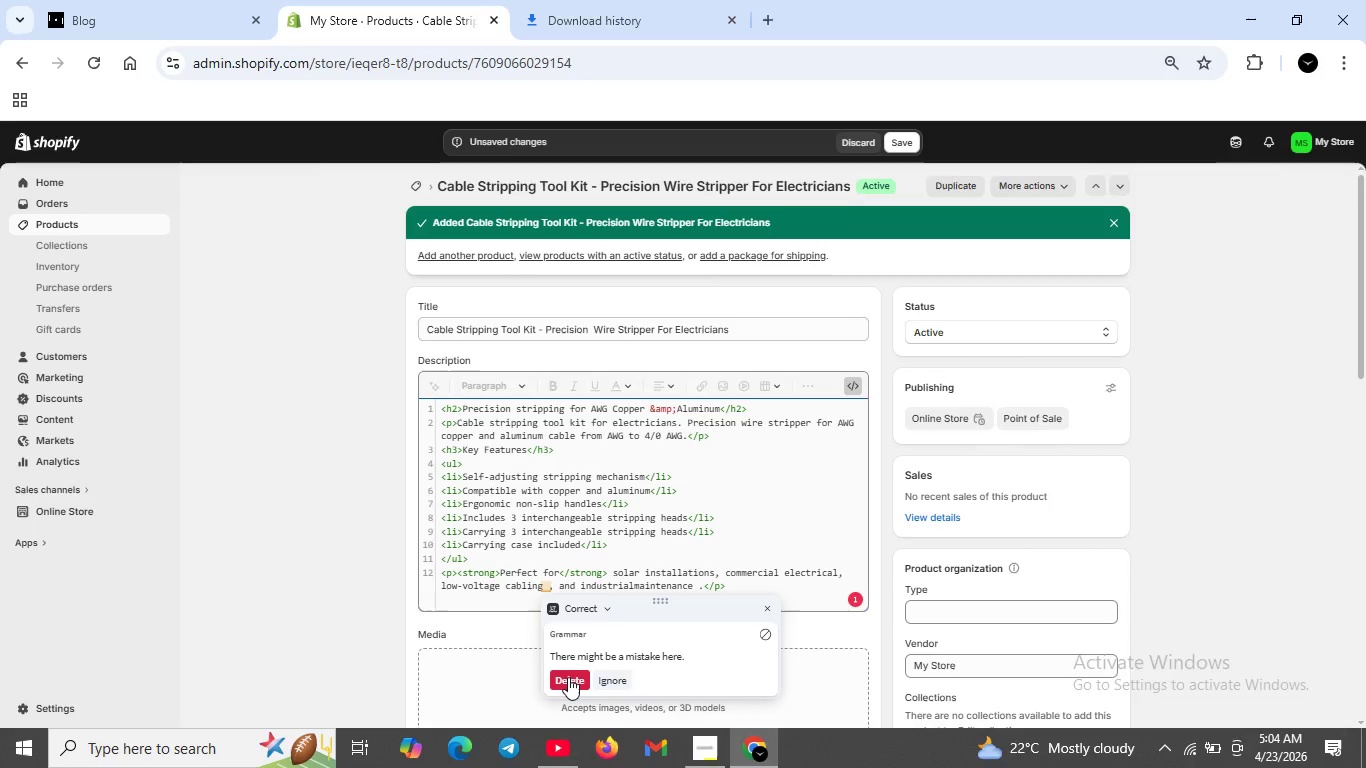 
left_click([569, 678])
 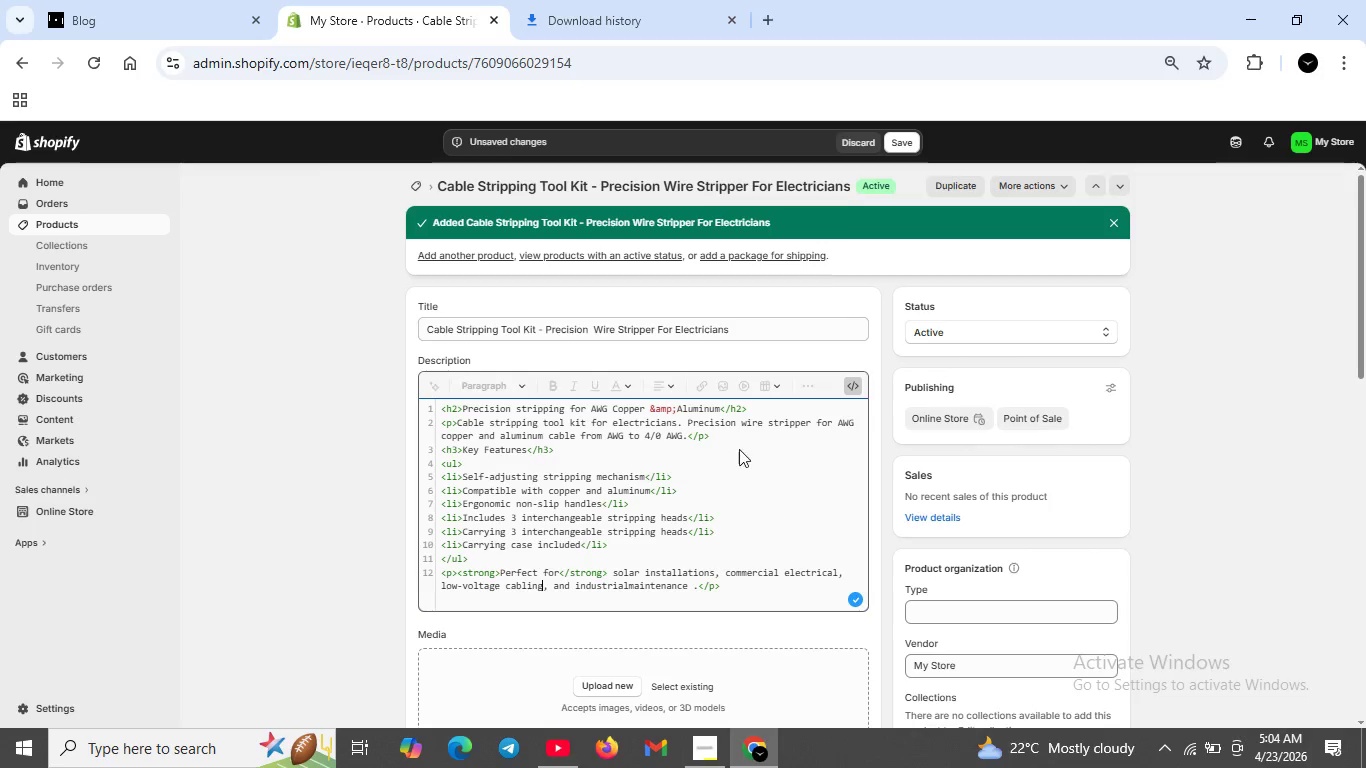 
left_click([668, 406])
 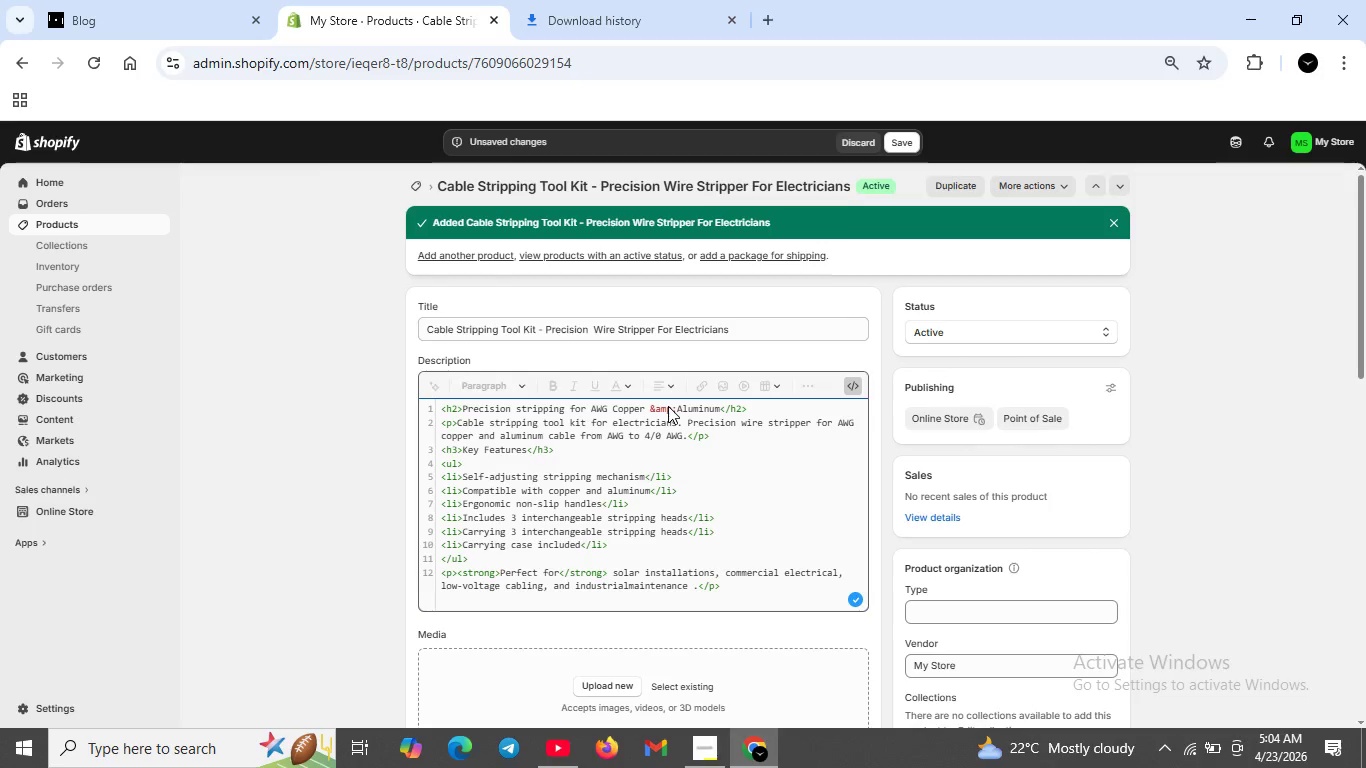 
double_click([668, 406])
 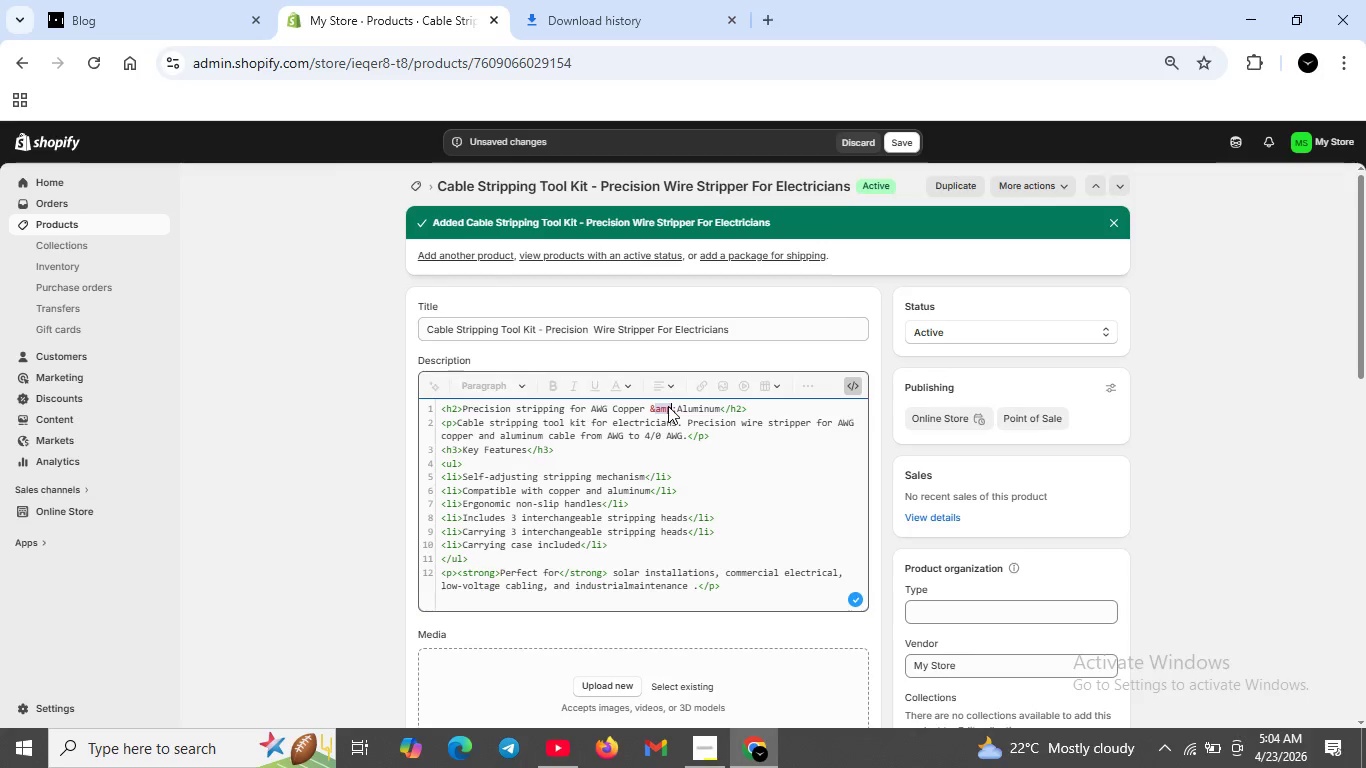 
key(Backspace)
 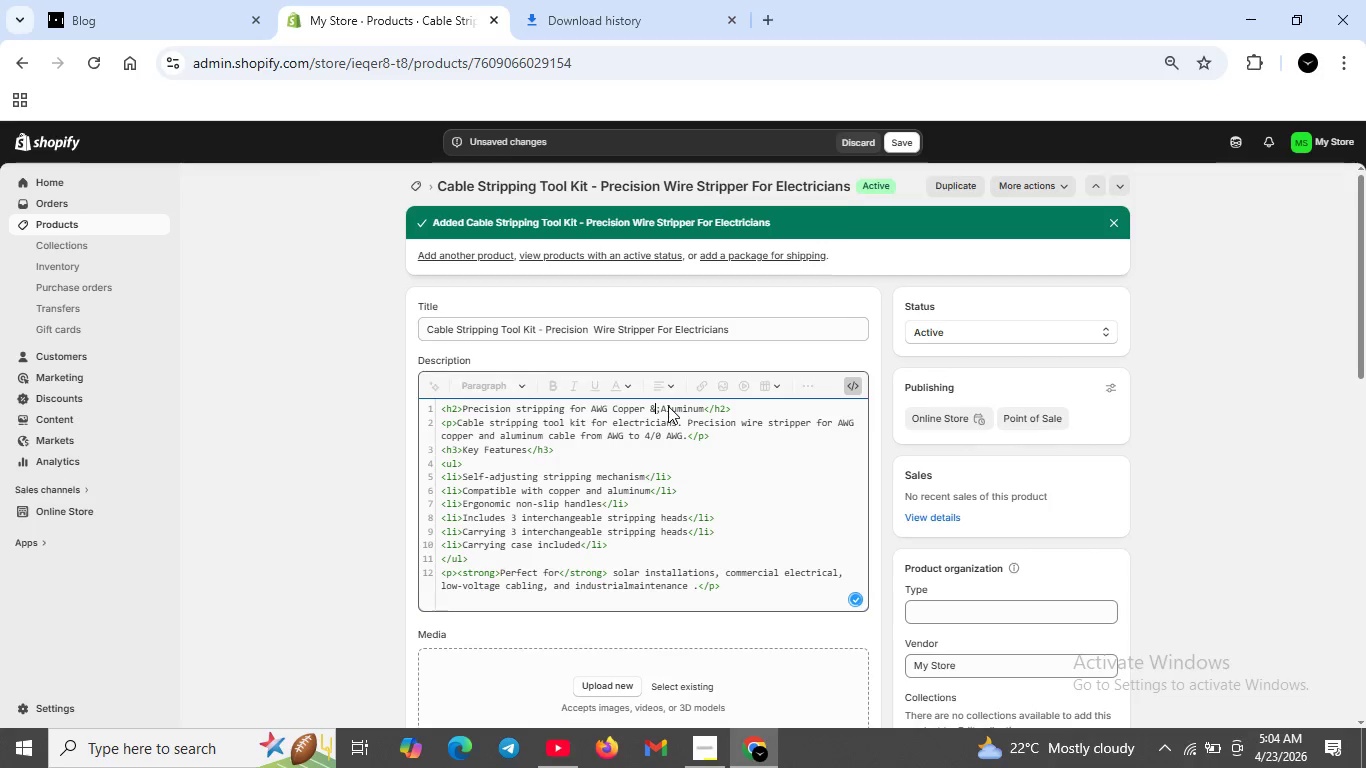 
key(Backspace)
 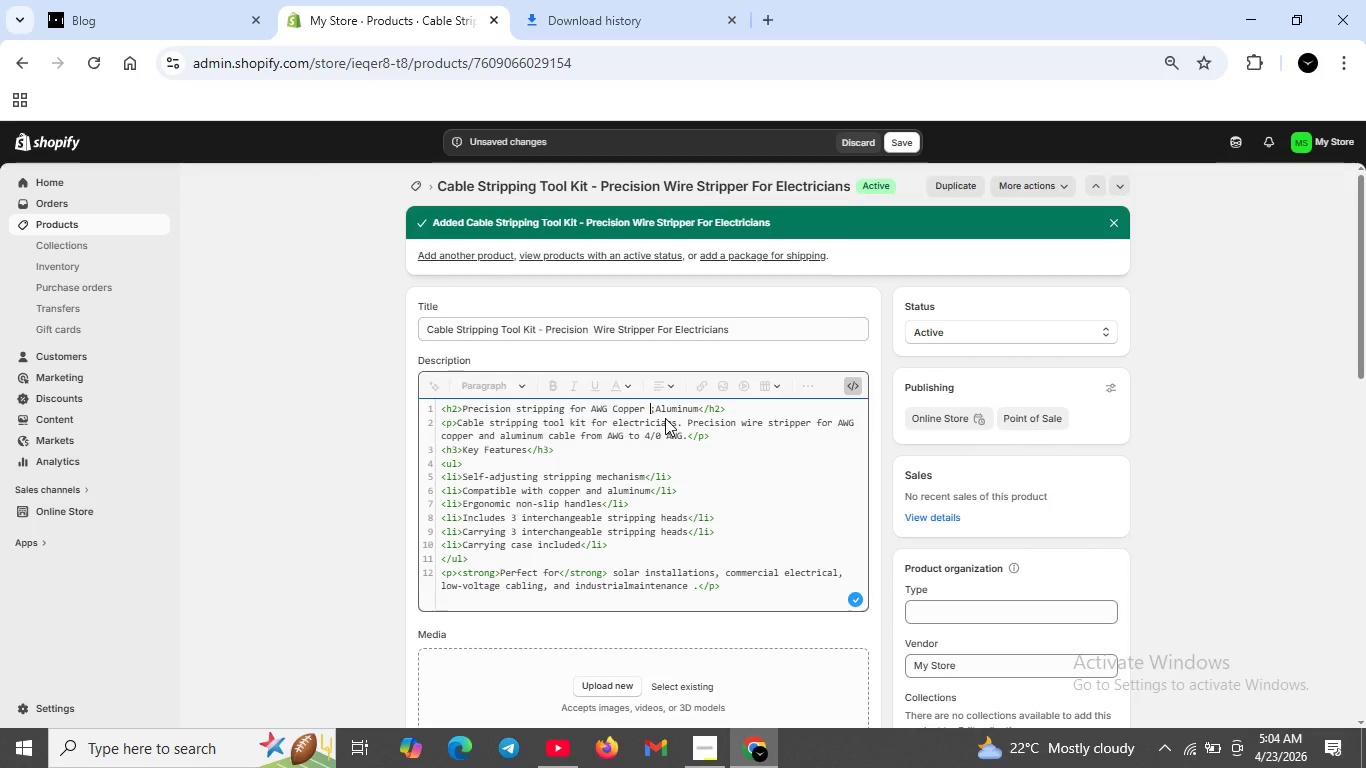 
key(Shift+7)
 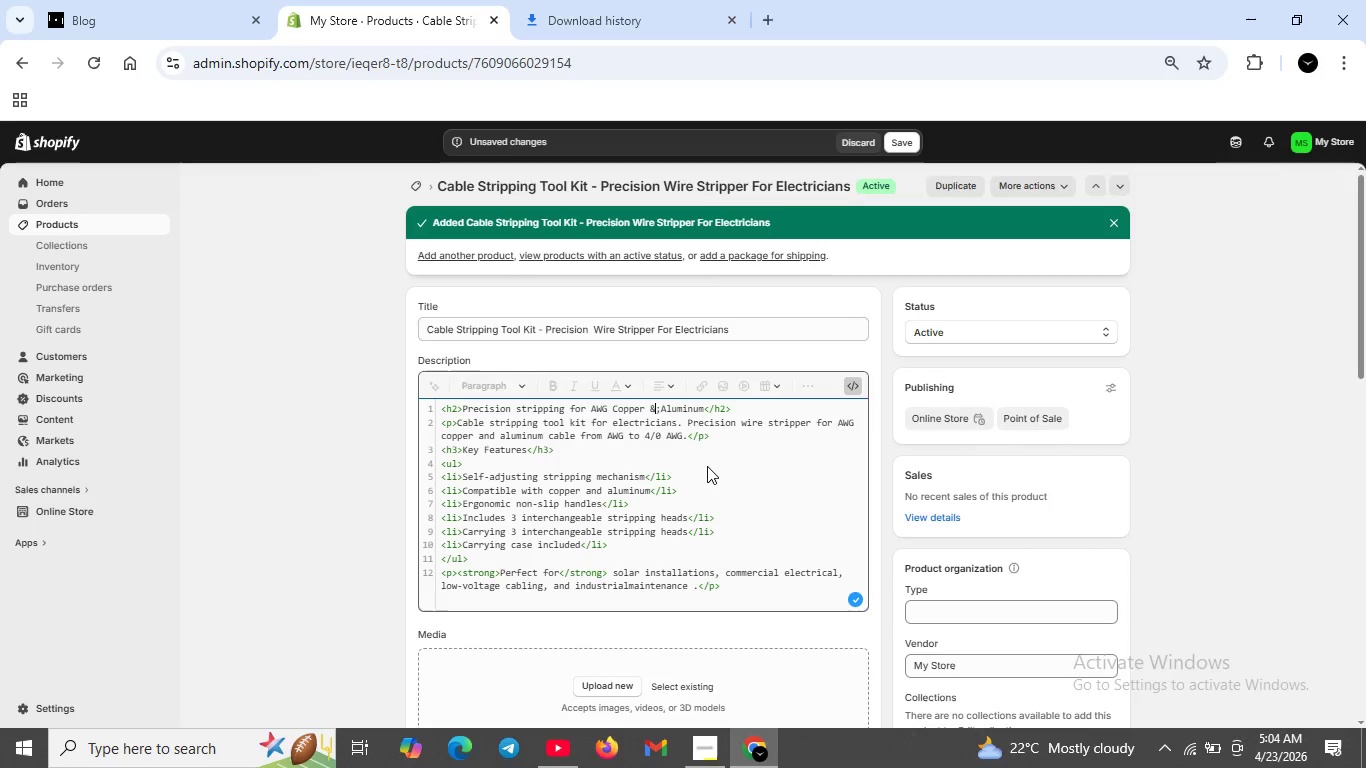 
scroll: coordinate [708, 468], scroll_direction: down, amount: 3.0
 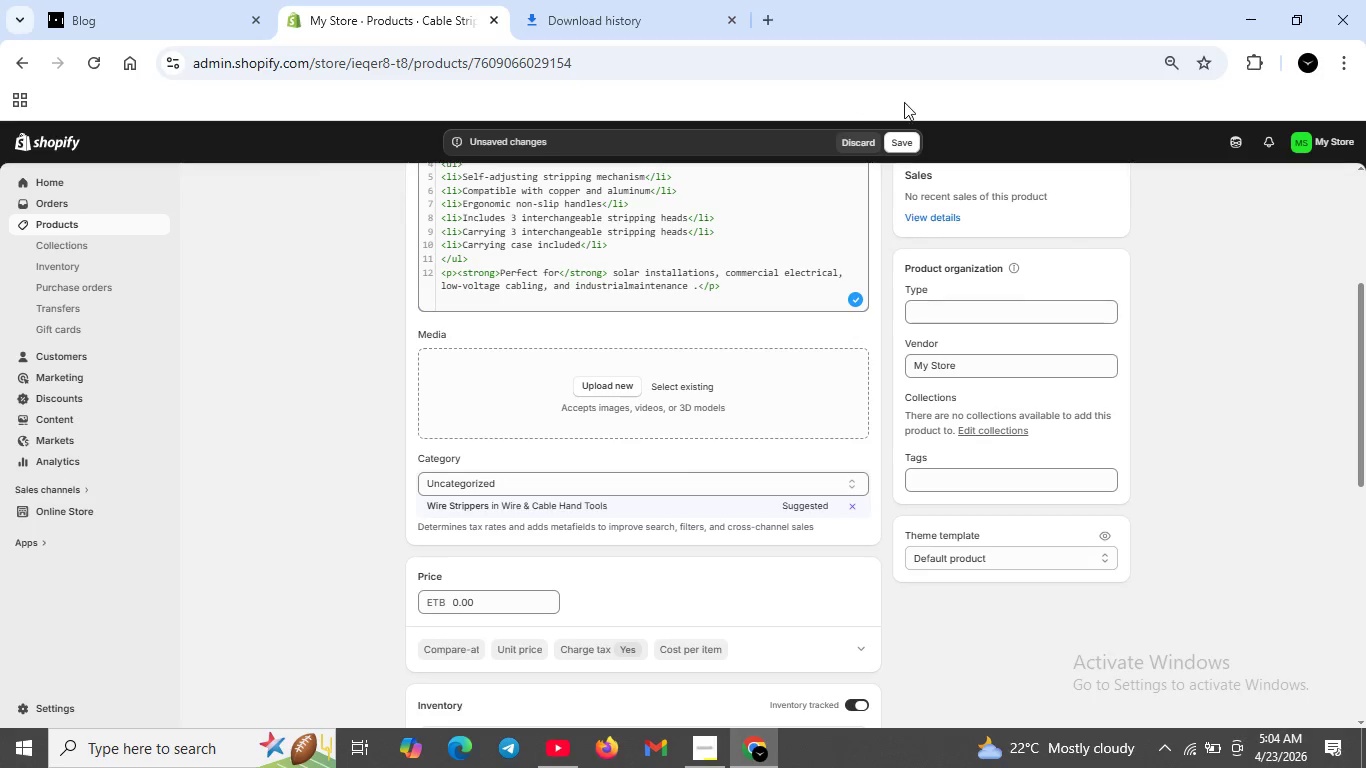 
left_click([904, 136])
 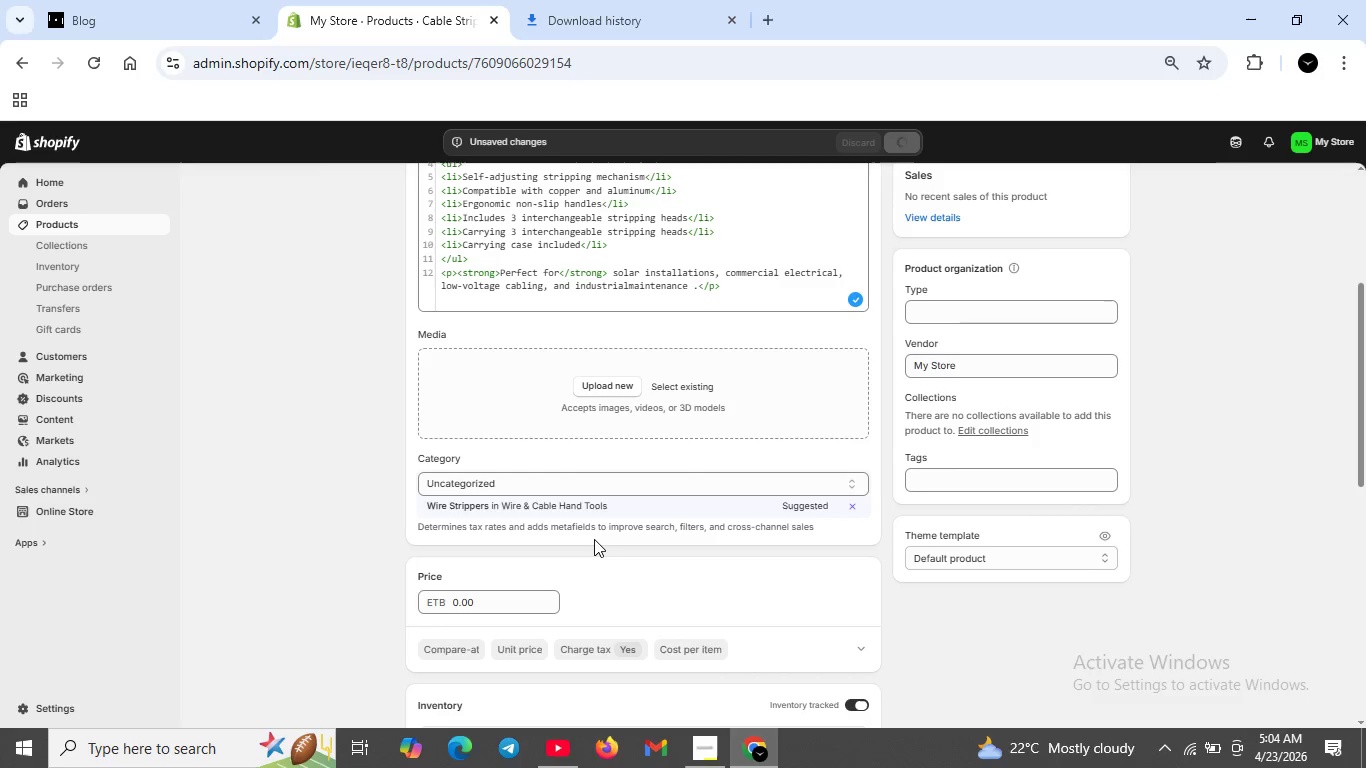 
scroll: coordinate [594, 539], scroll_direction: up, amount: 3.0
 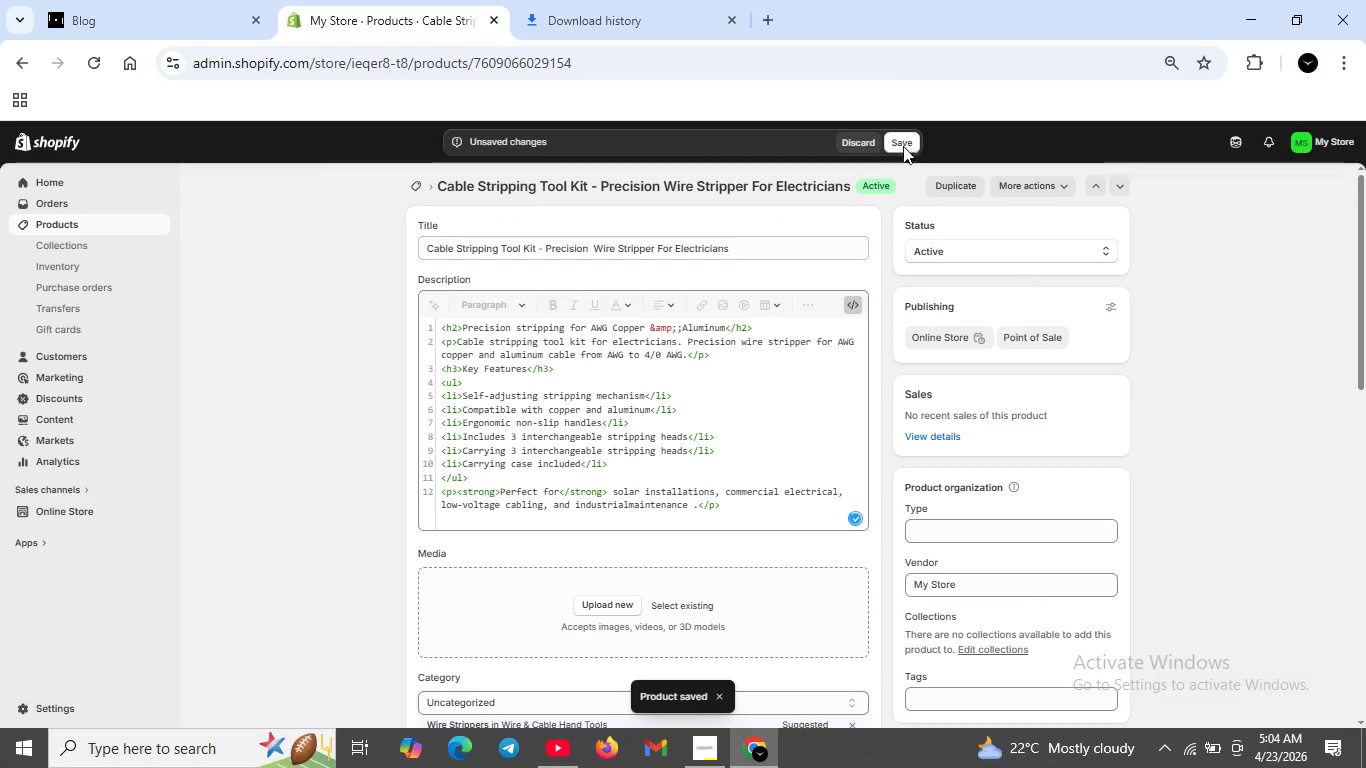 
wait(9.19)
 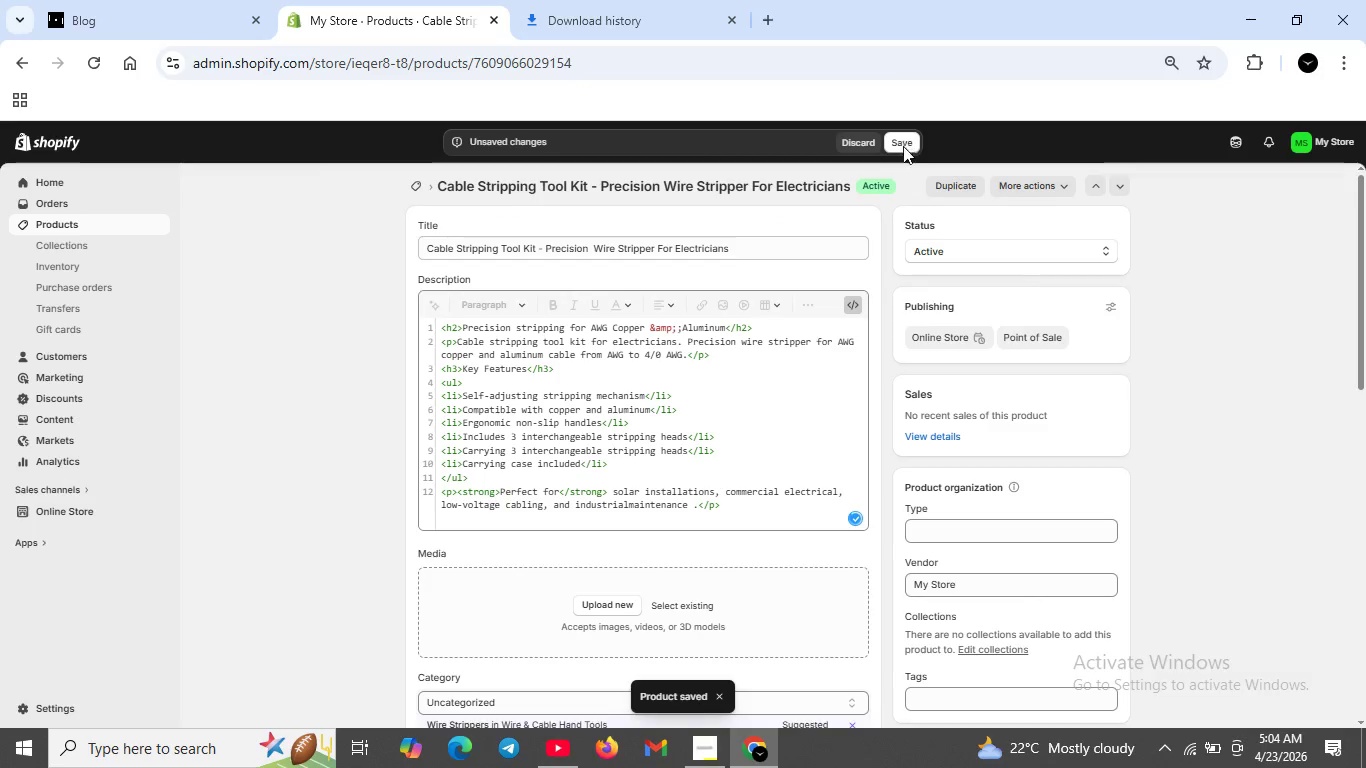 
scroll: coordinate [470, 359], scroll_direction: down, amount: 2.0
 